 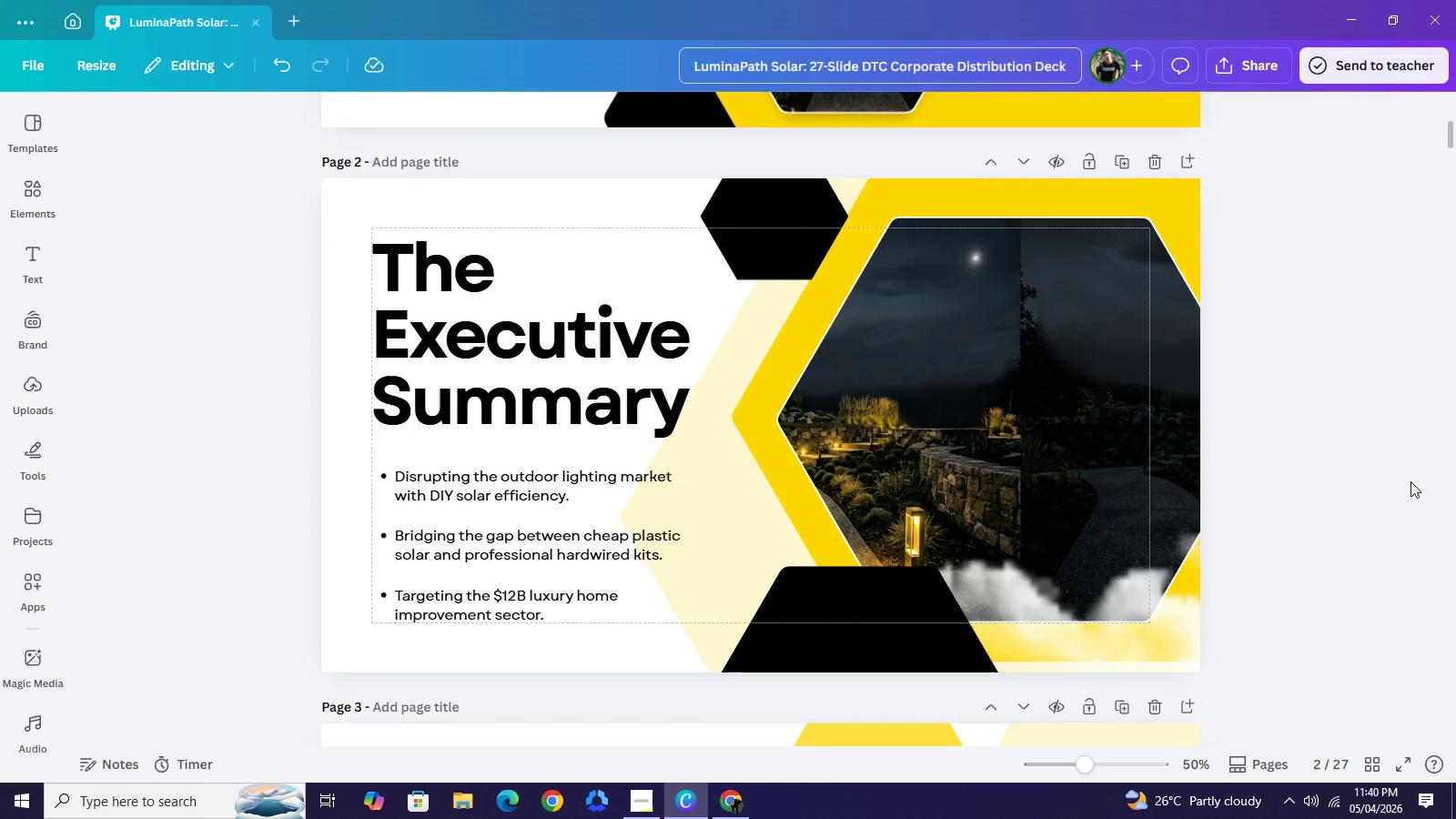 
scroll: coordinate [1430, 288], scroll_direction: down, amount: 6.0
 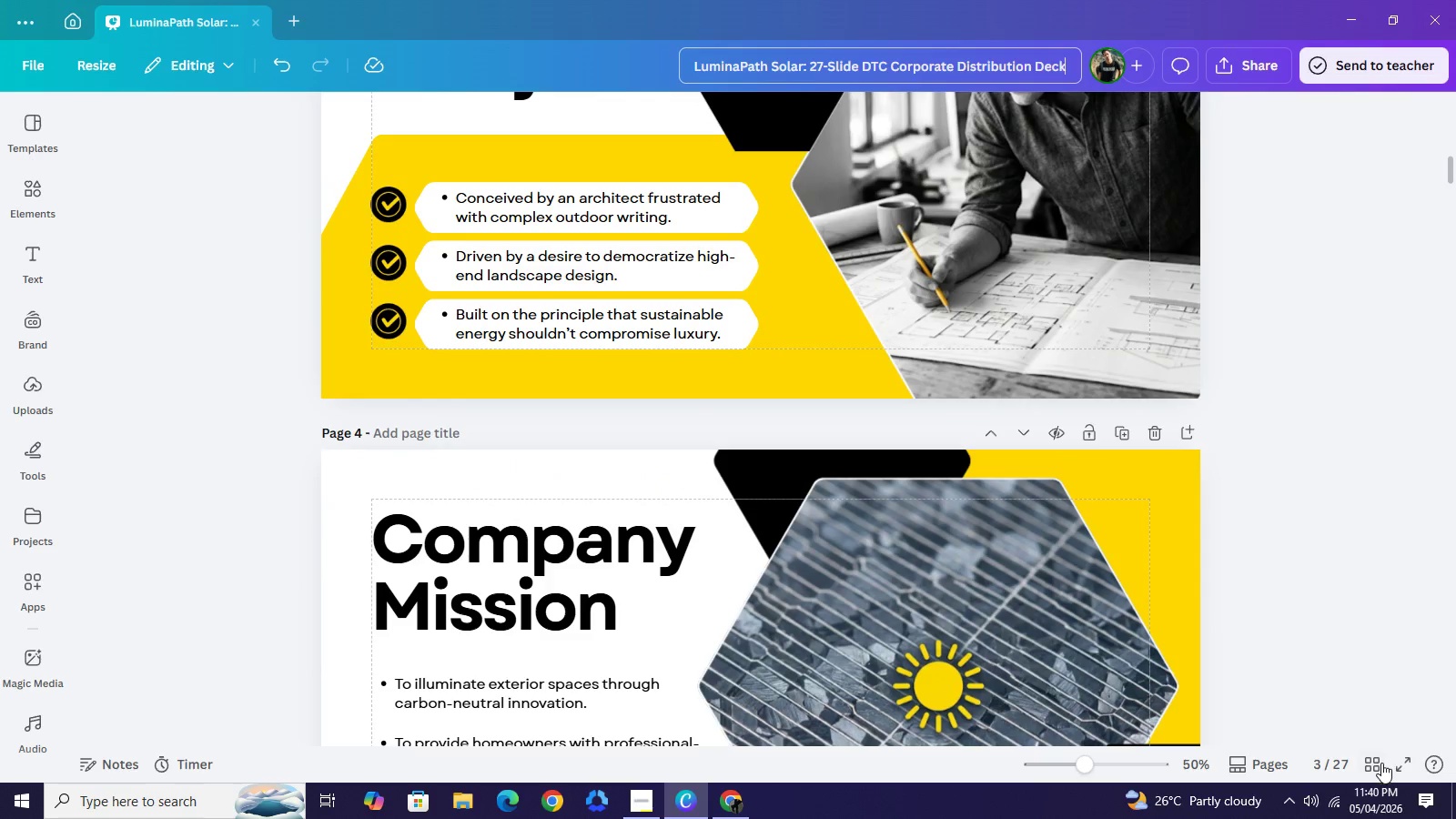 
left_click([1380, 763])
 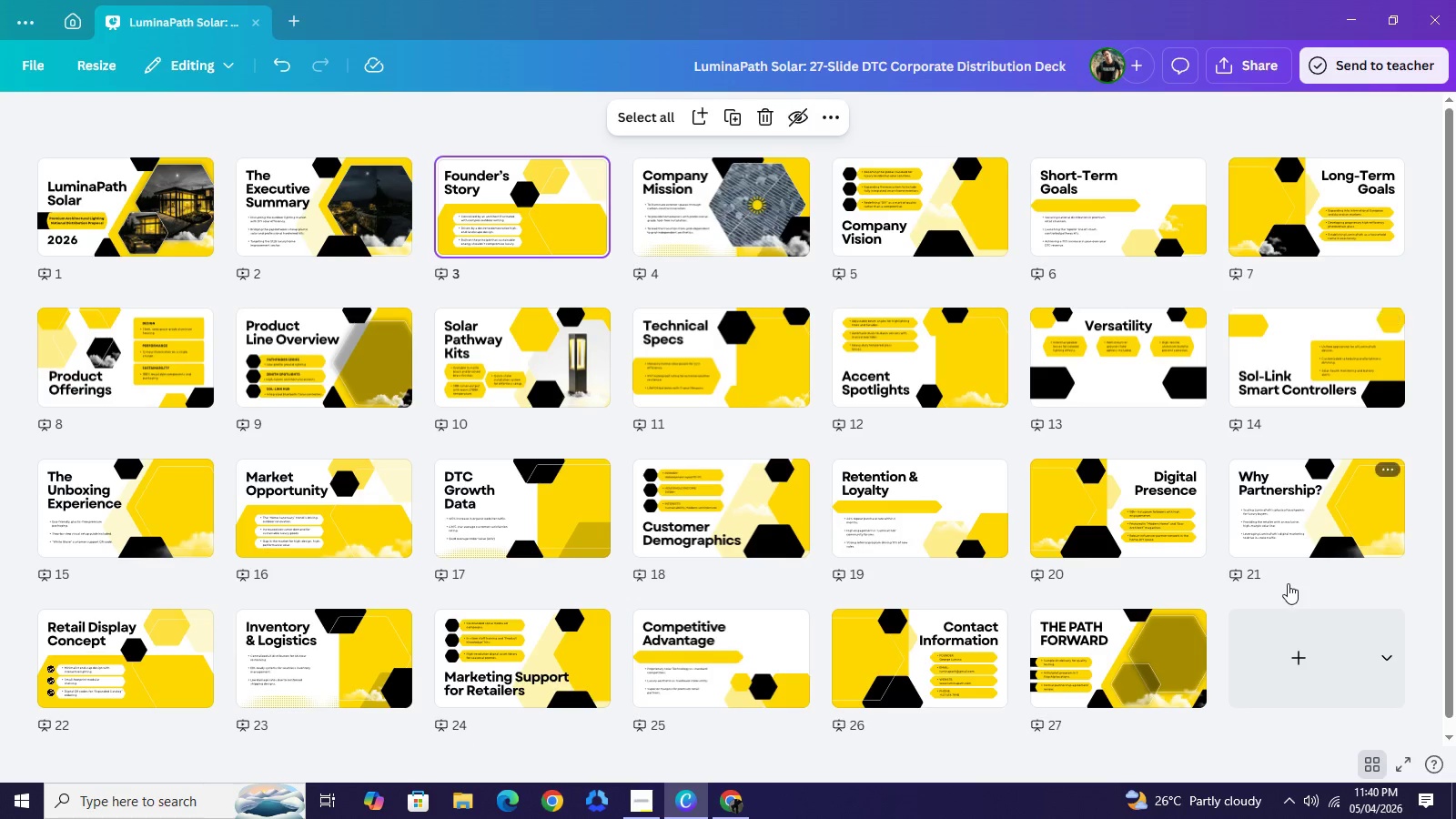 
wait(5.97)
 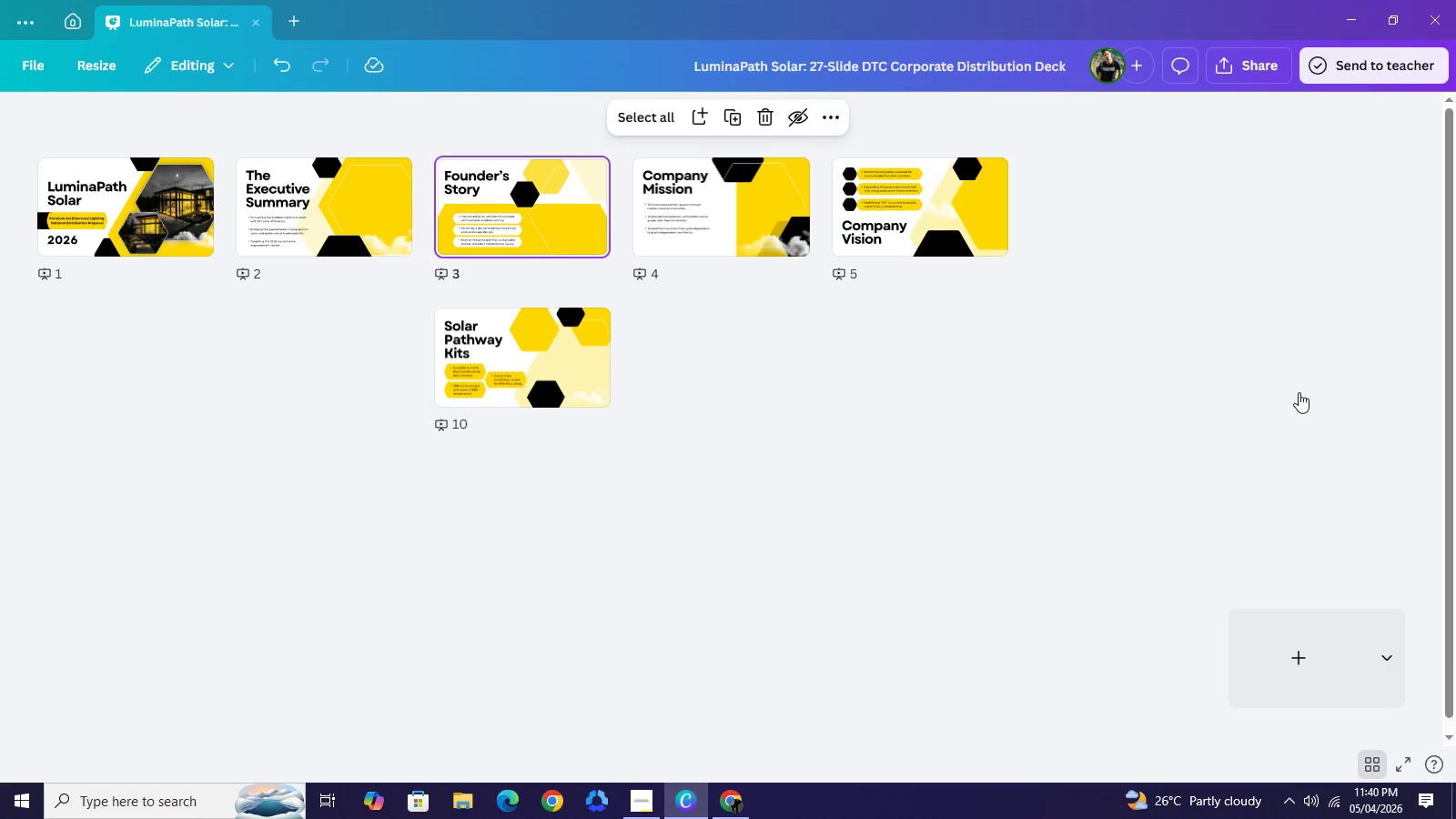 
scroll: coordinate [1282, 559], scroll_direction: down, amount: 1.0
 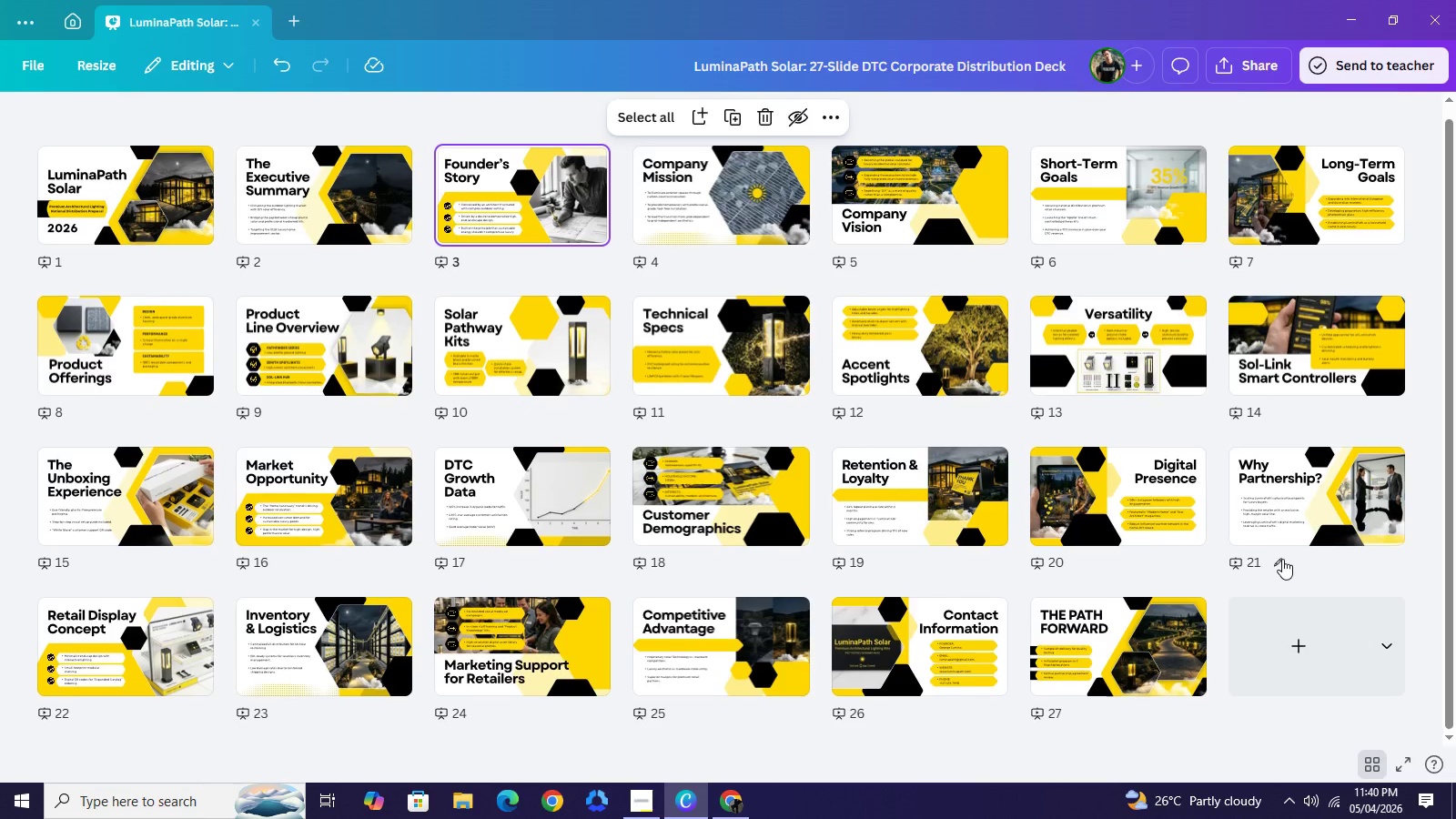 
scroll: coordinate [1282, 559], scroll_direction: up, amount: 1.0
 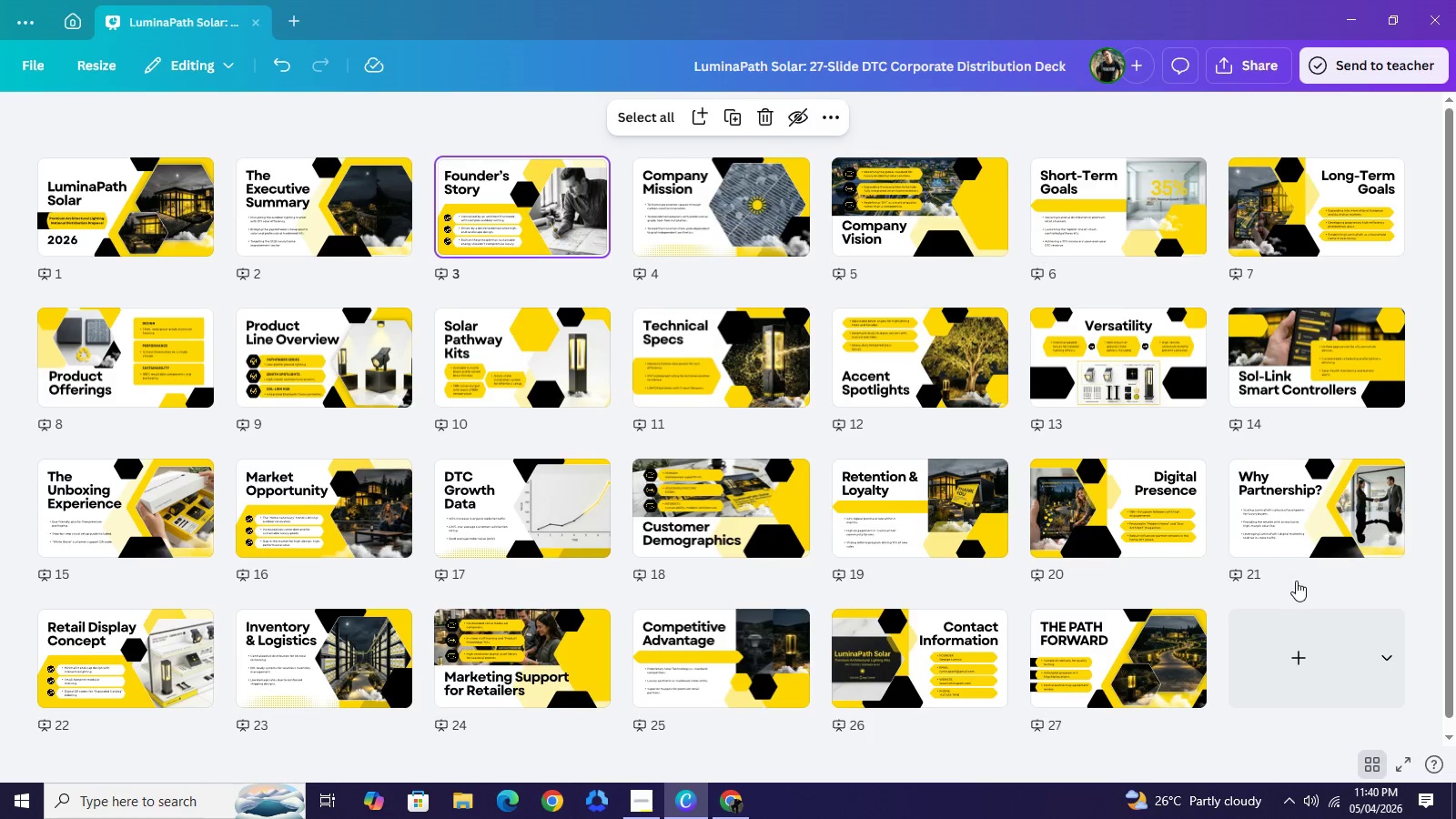 
wait(5.54)
 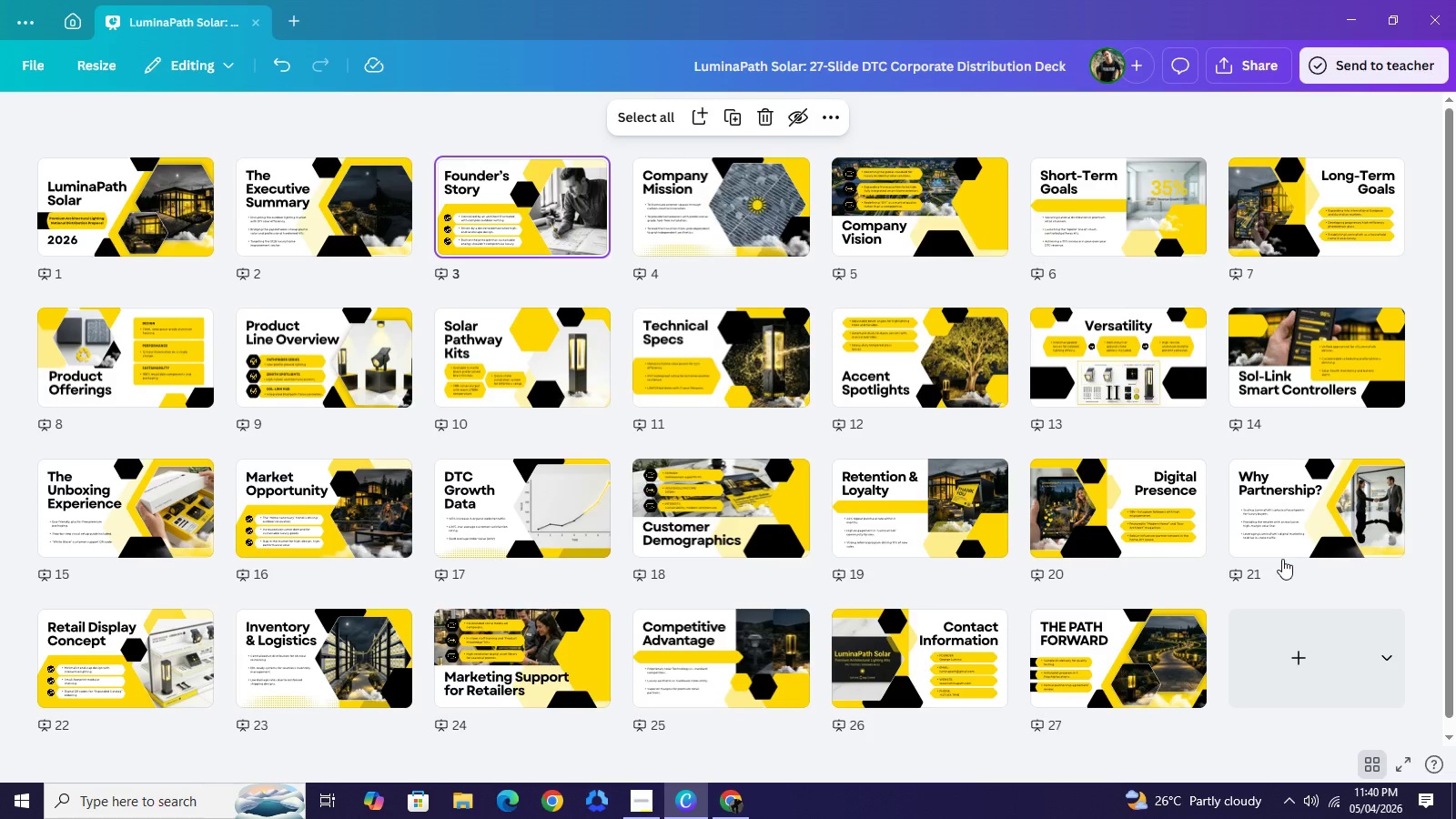 
left_click([1399, 774])
 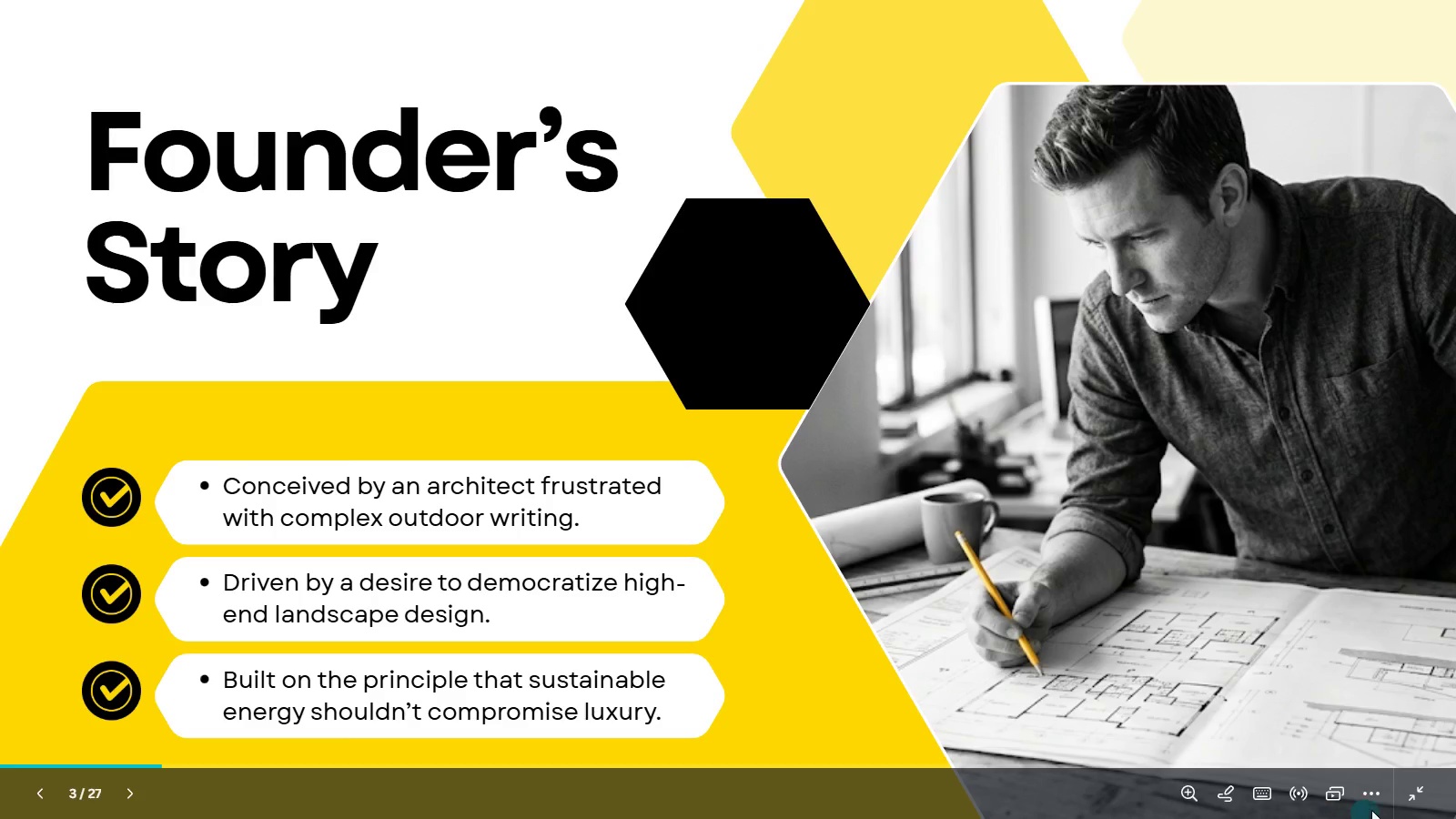 
wait(5.98)
 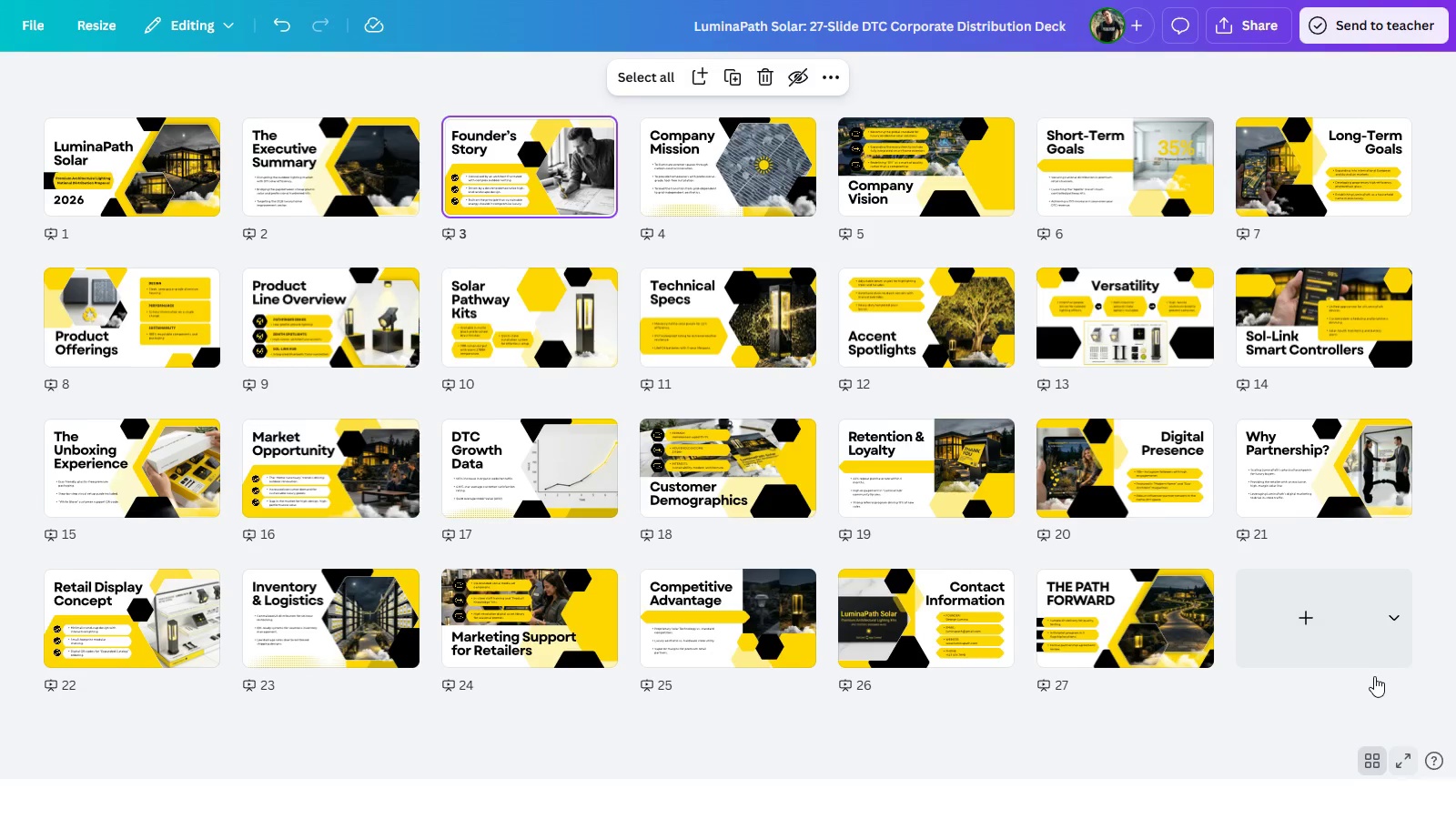 
left_click([1431, 801])
 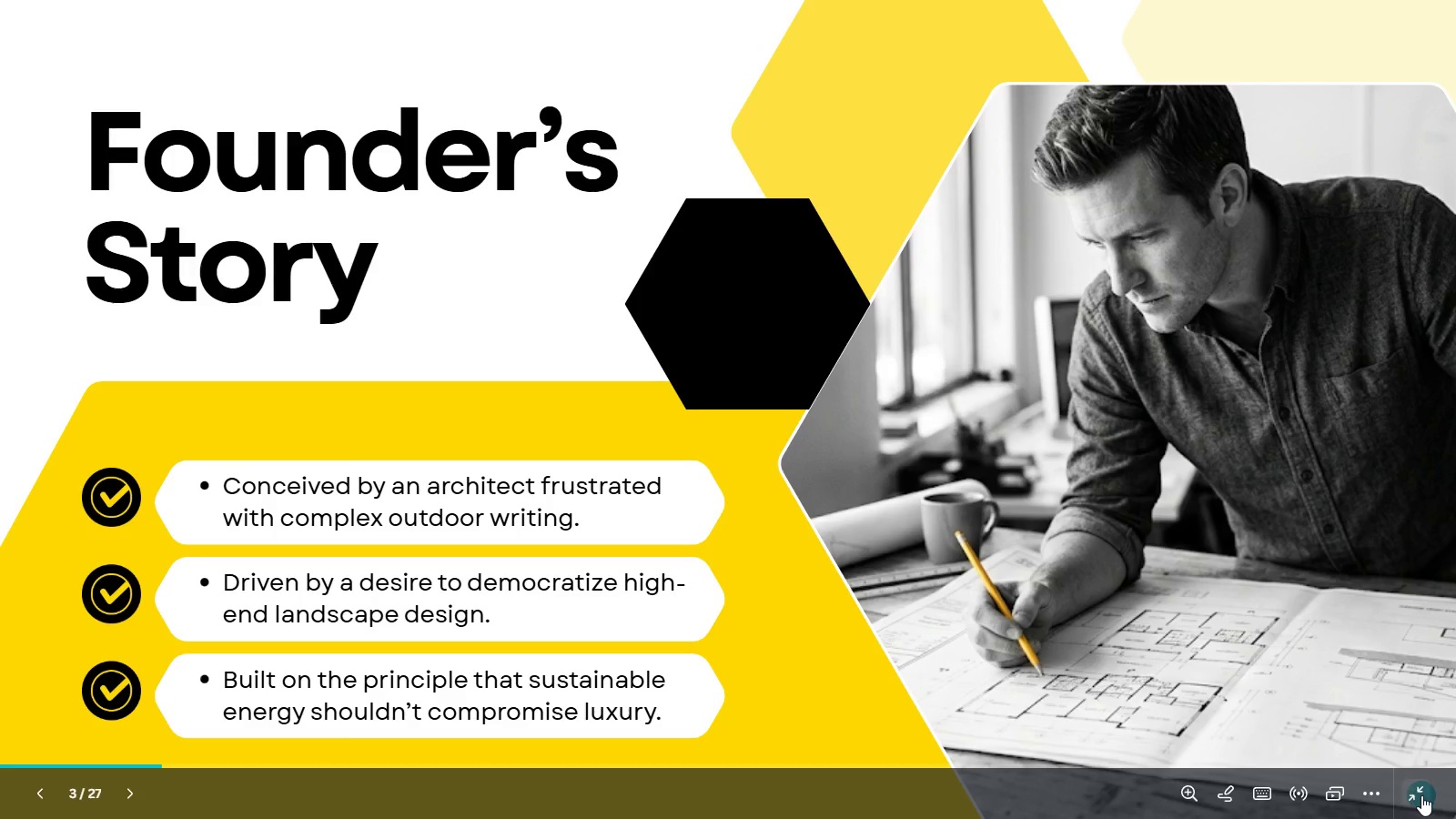 
left_click([1421, 795])
 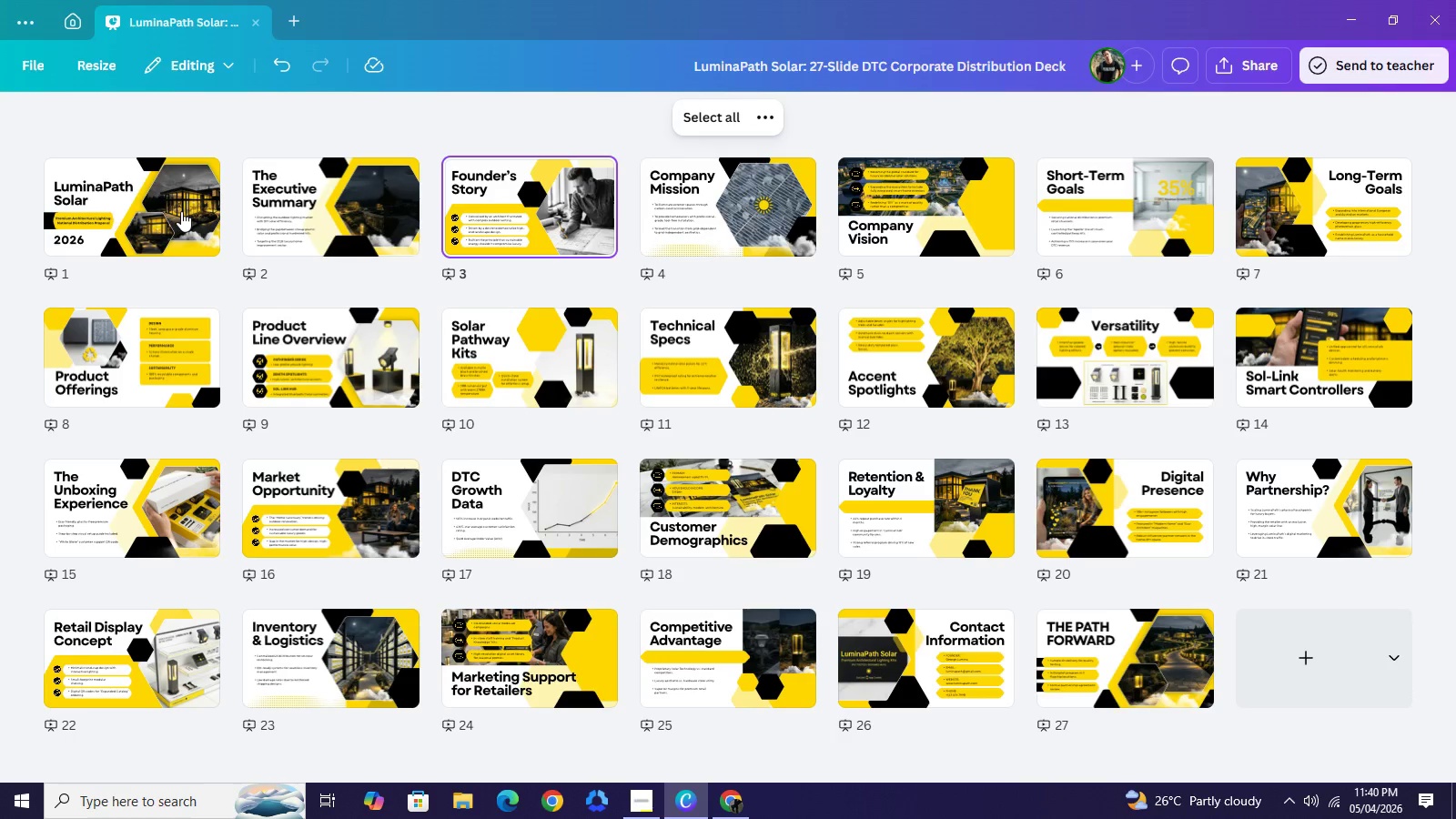 
double_click([181, 211])
 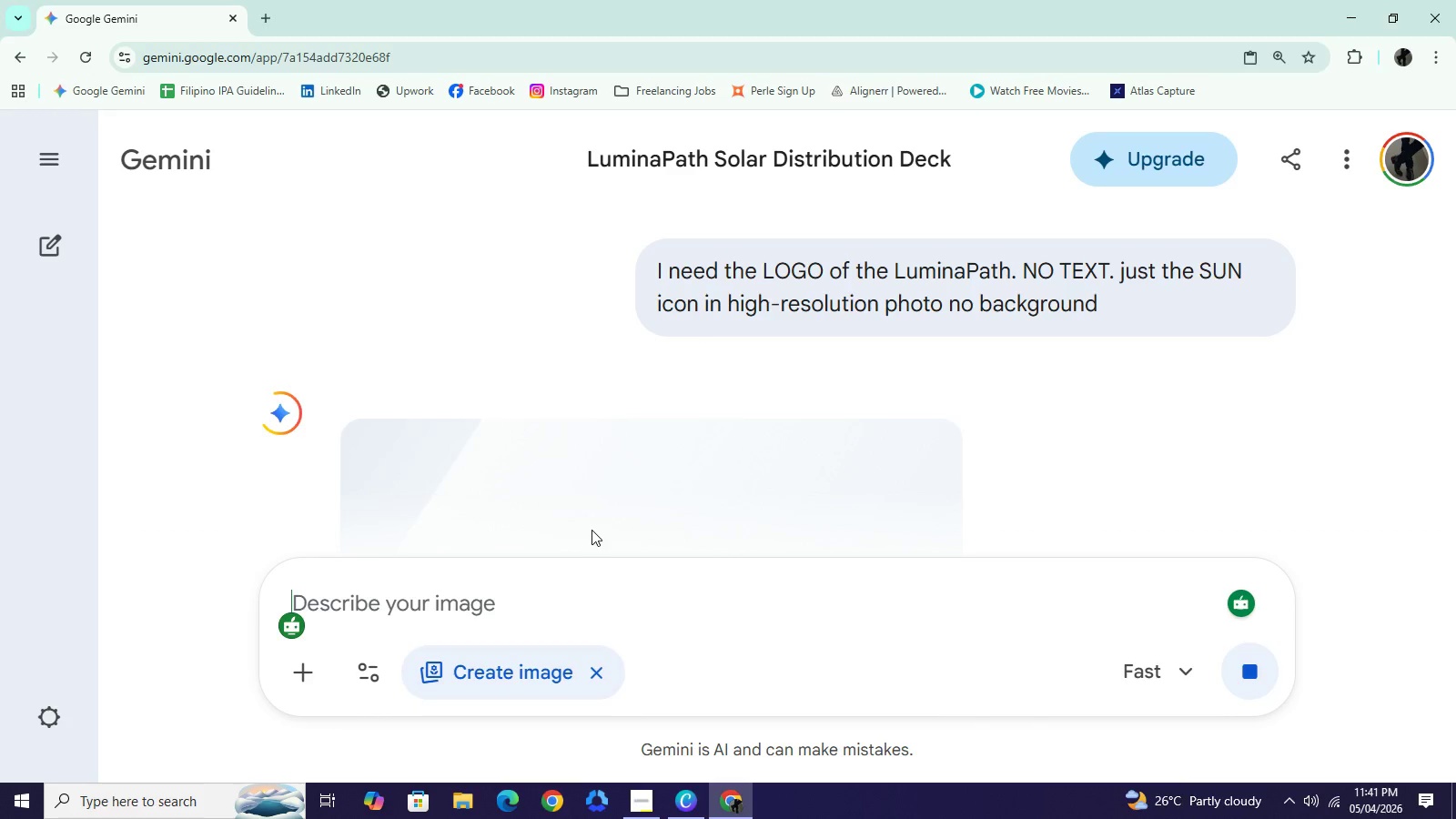 
wait(5.03)
 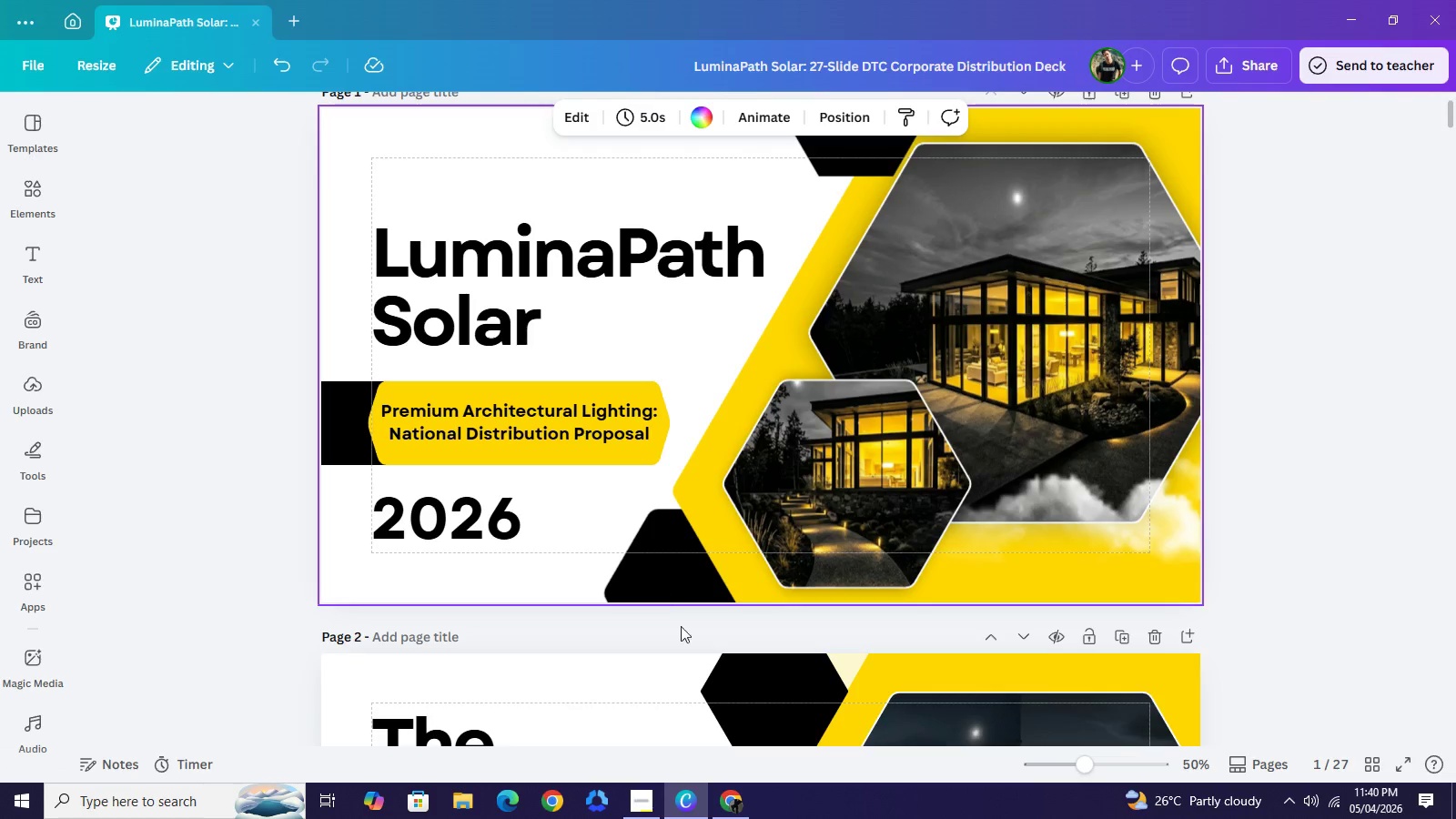 
scroll: coordinate [641, 408], scroll_direction: down, amount: 3.0
 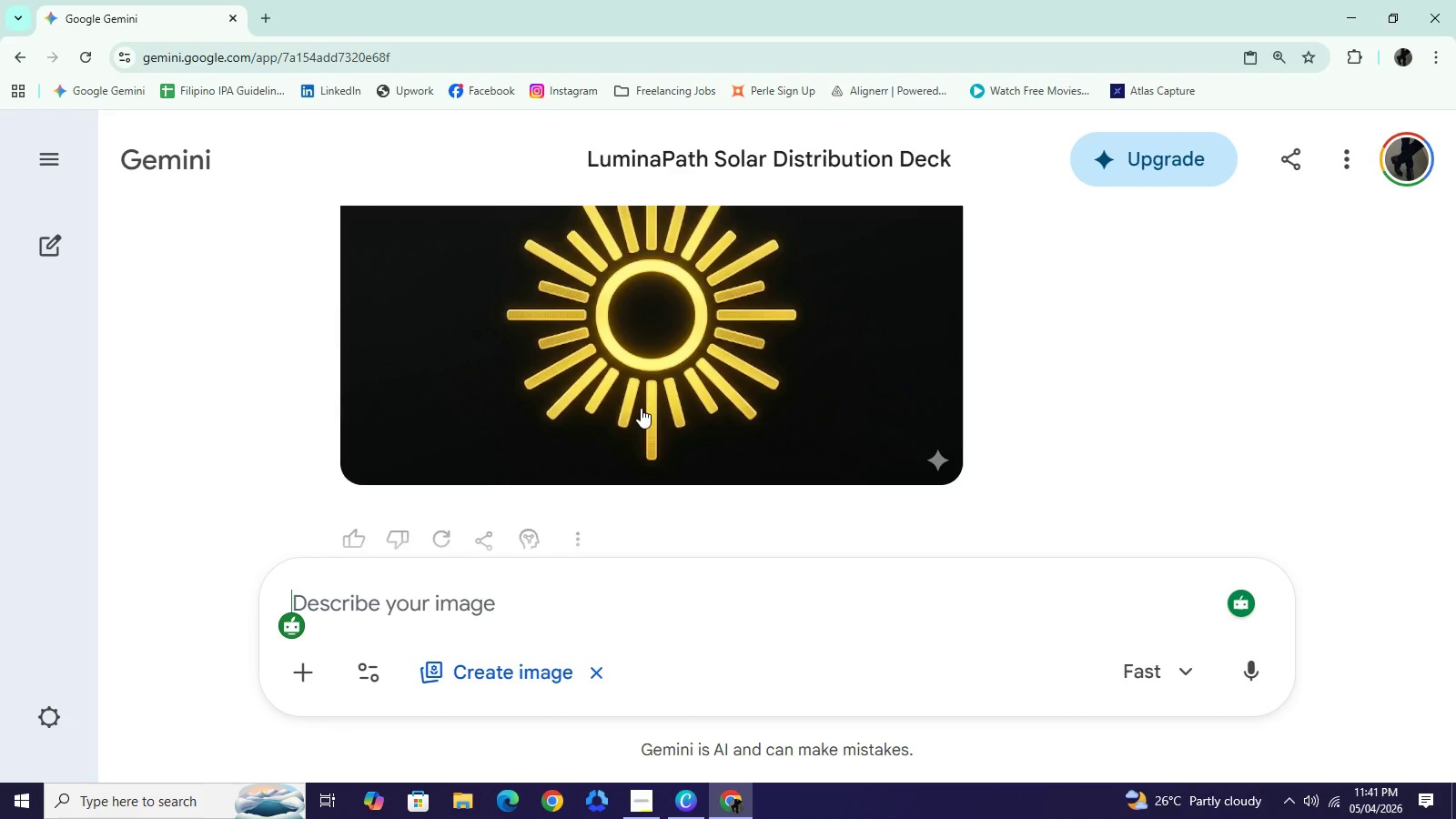 
left_click([868, 285])
 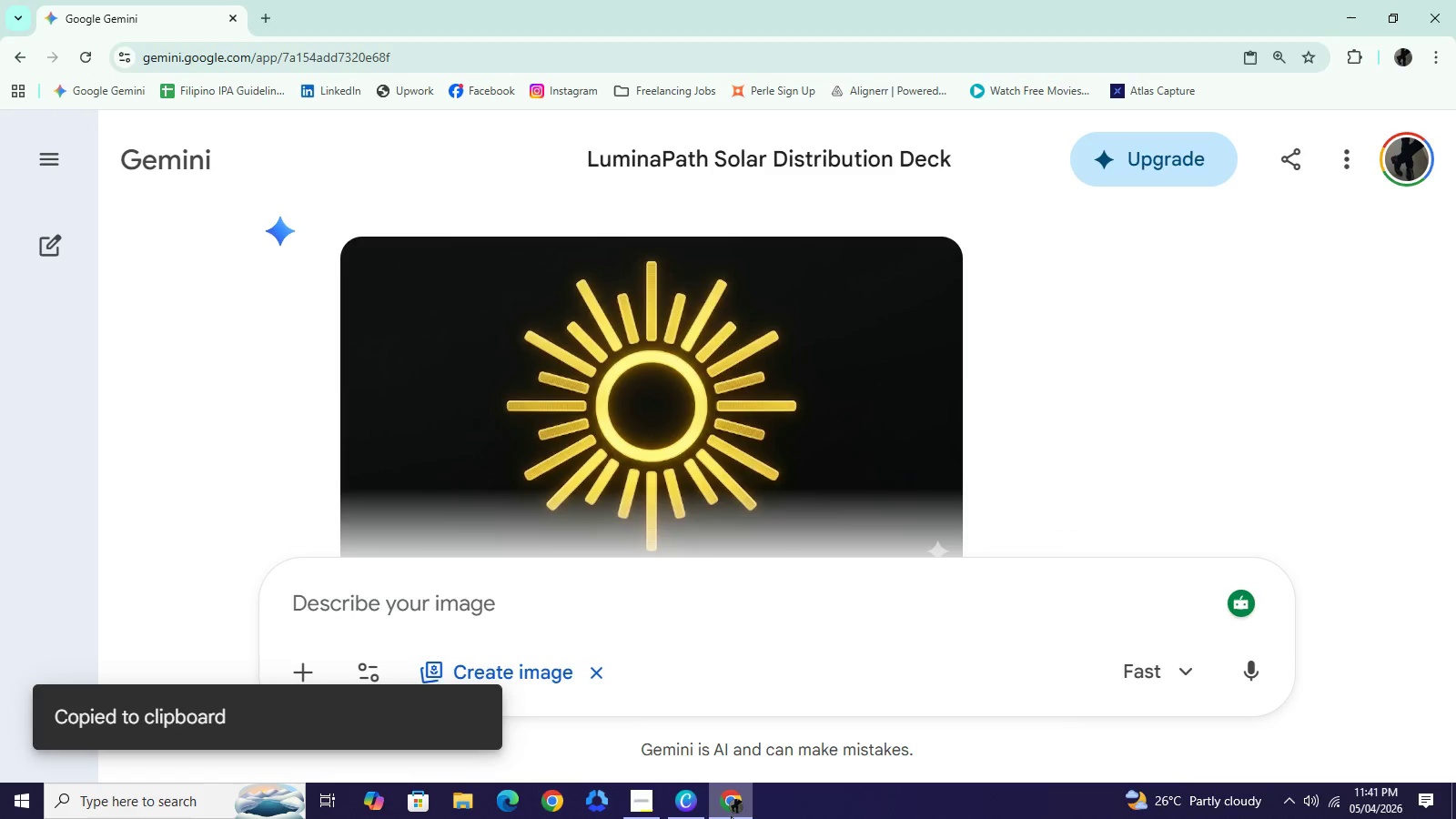 
scroll: coordinate [794, 369], scroll_direction: up, amount: 1.0
 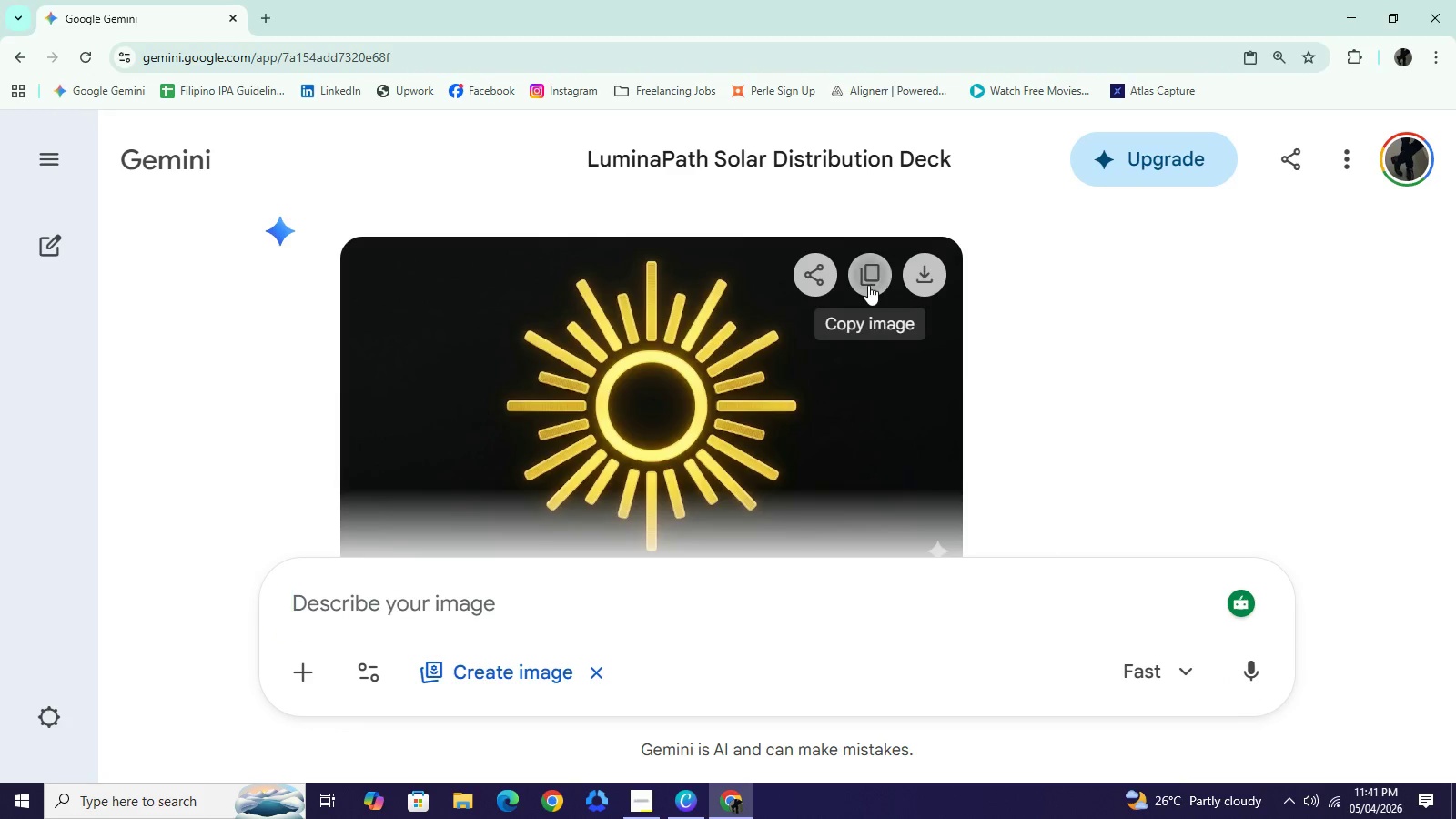 
left_click([697, 804])
 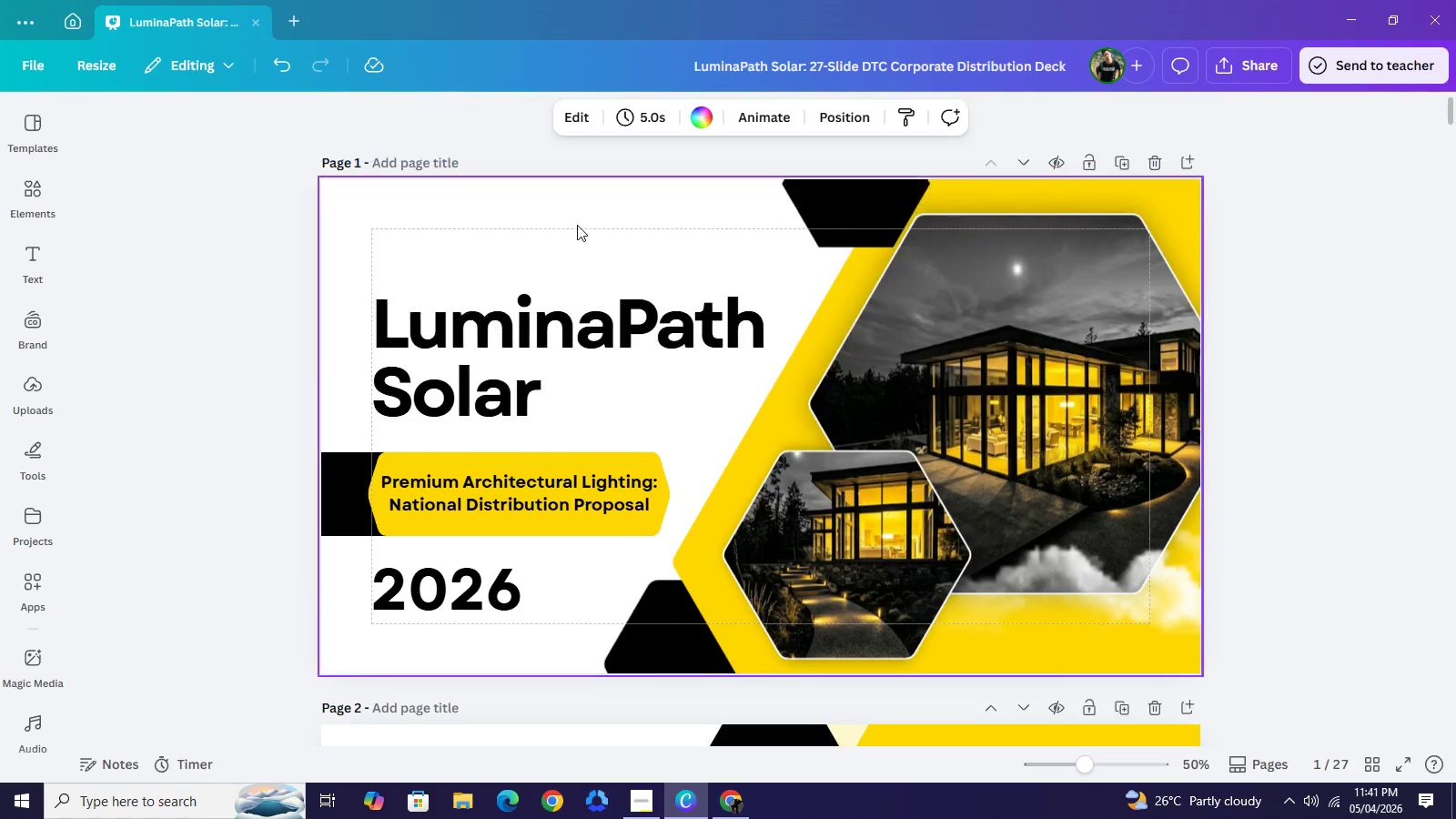 
right_click([578, 258])
 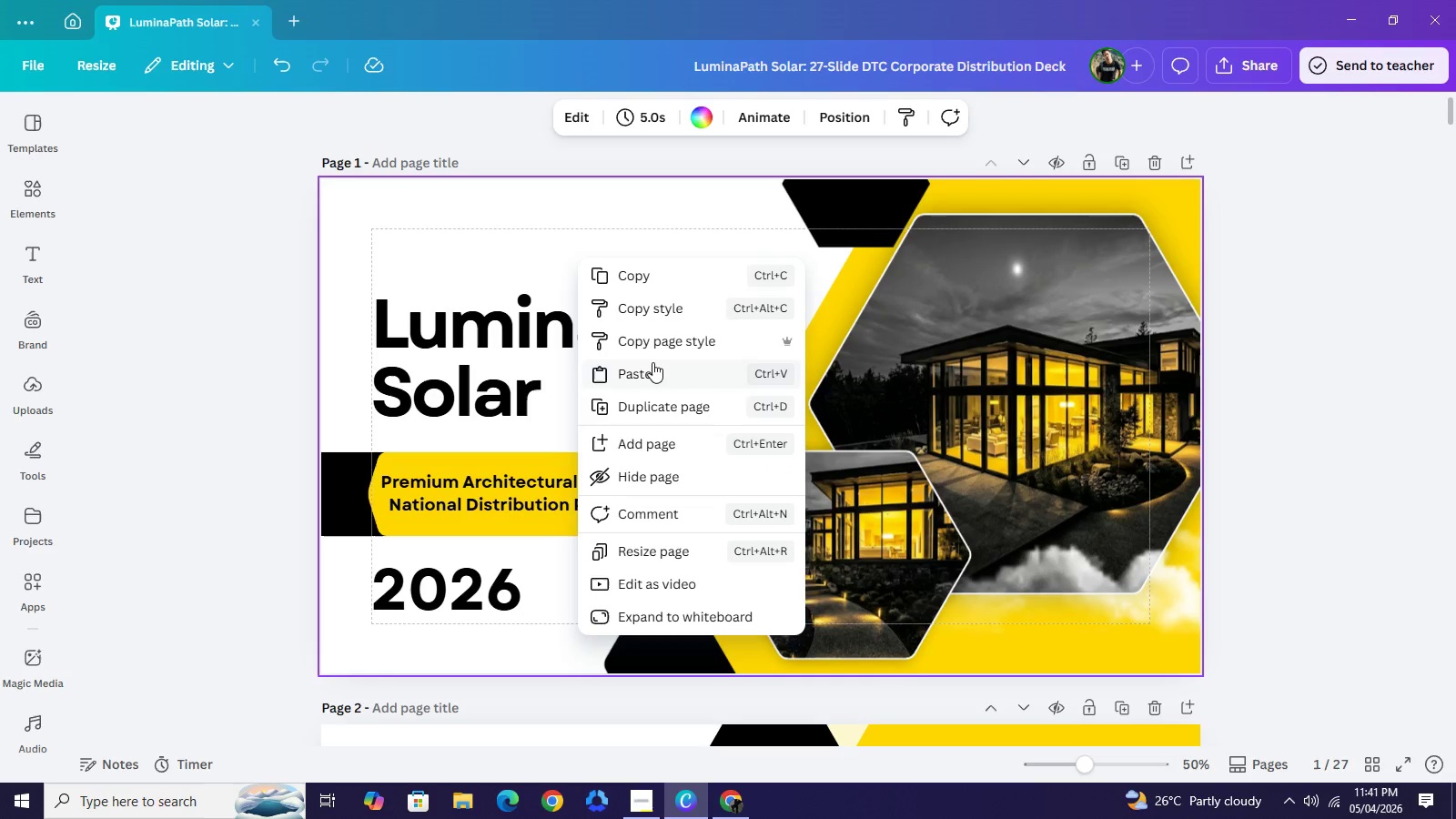 
scroll: coordinate [577, 225], scroll_direction: up, amount: 1.0
 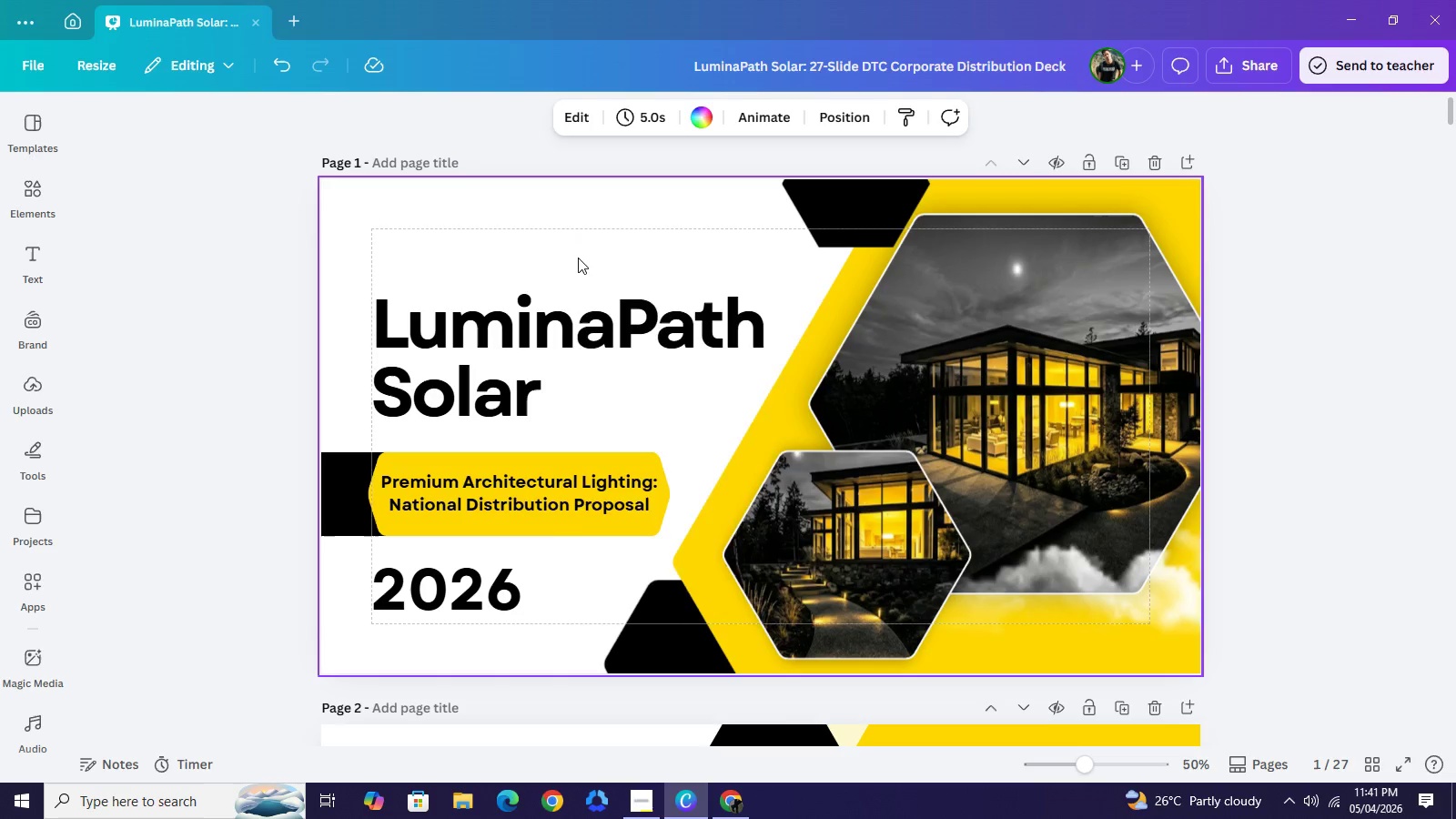 
left_click([652, 362])
 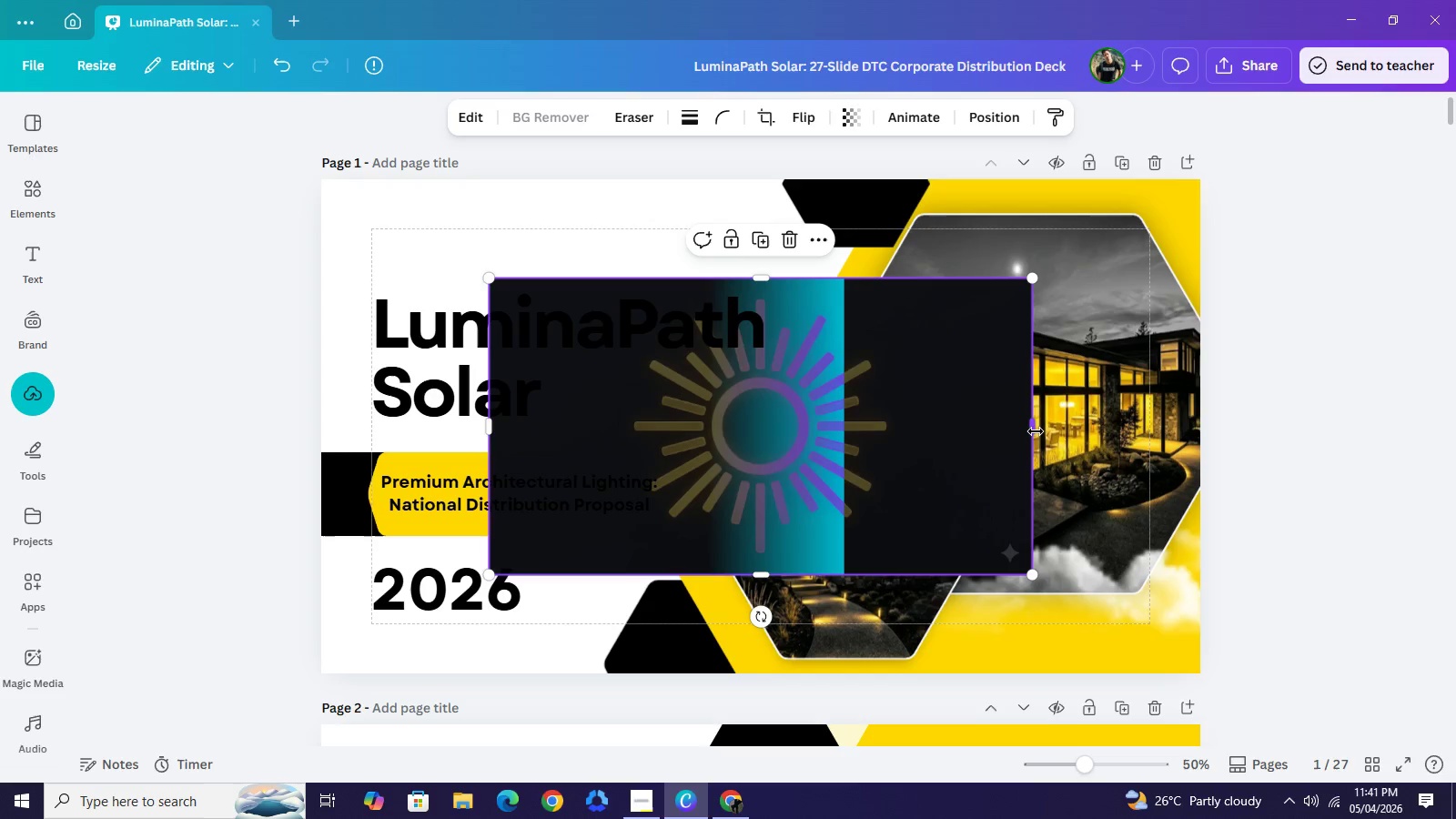 
wait(12.0)
 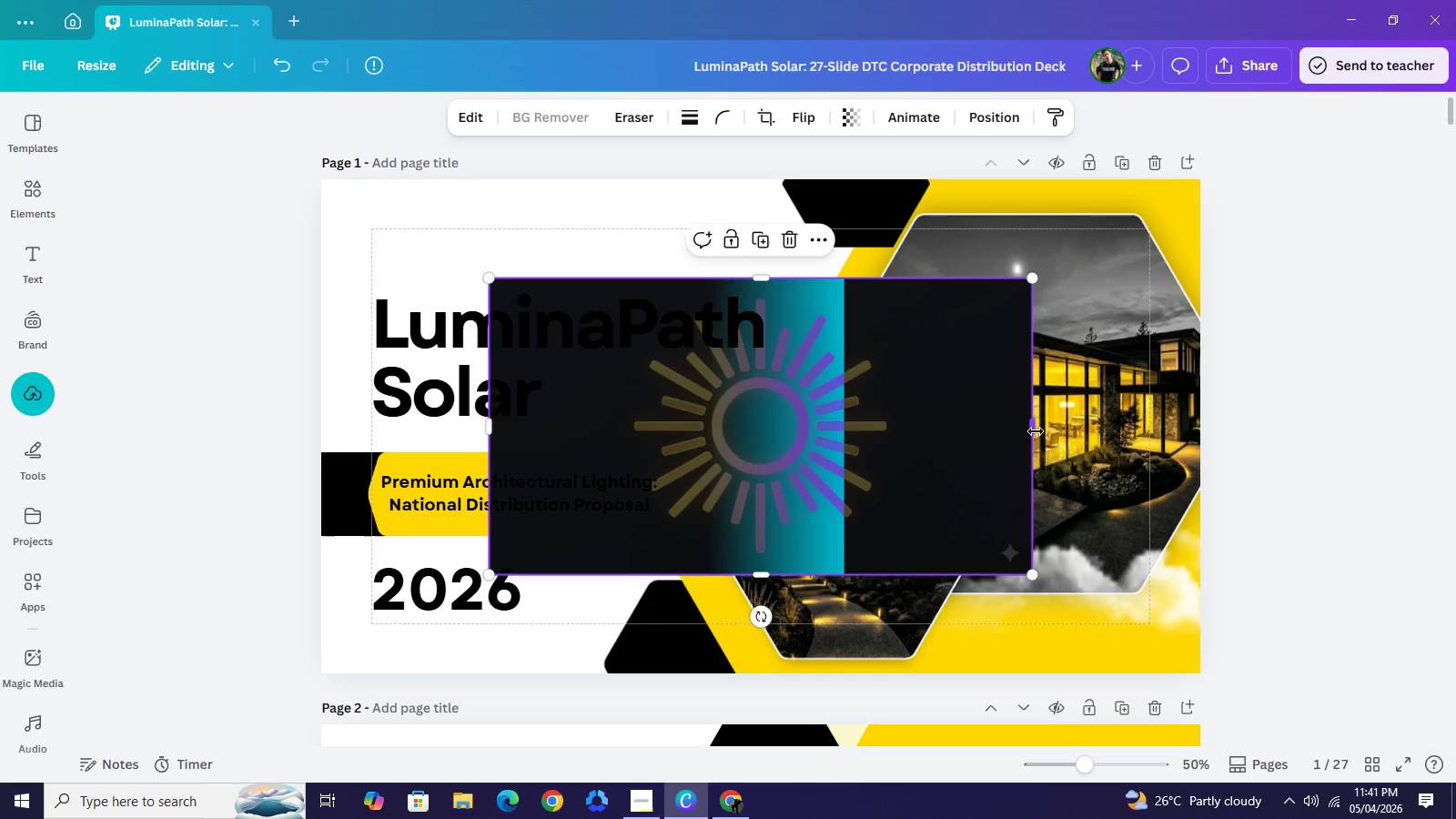 
left_click_drag(start_coordinate=[1036, 431], to_coordinate=[909, 440])
 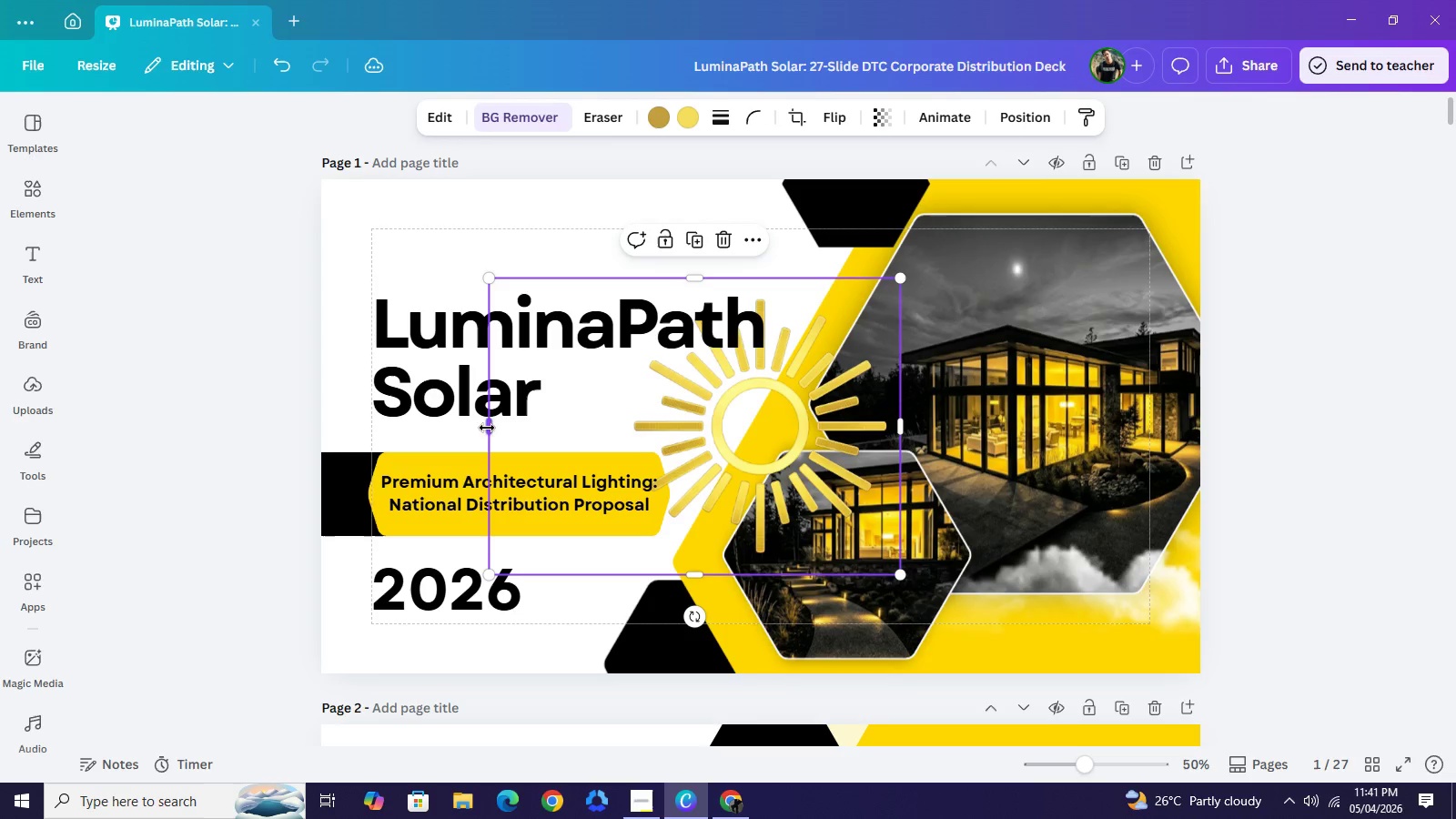 
left_click_drag(start_coordinate=[487, 428], to_coordinate=[618, 459])
 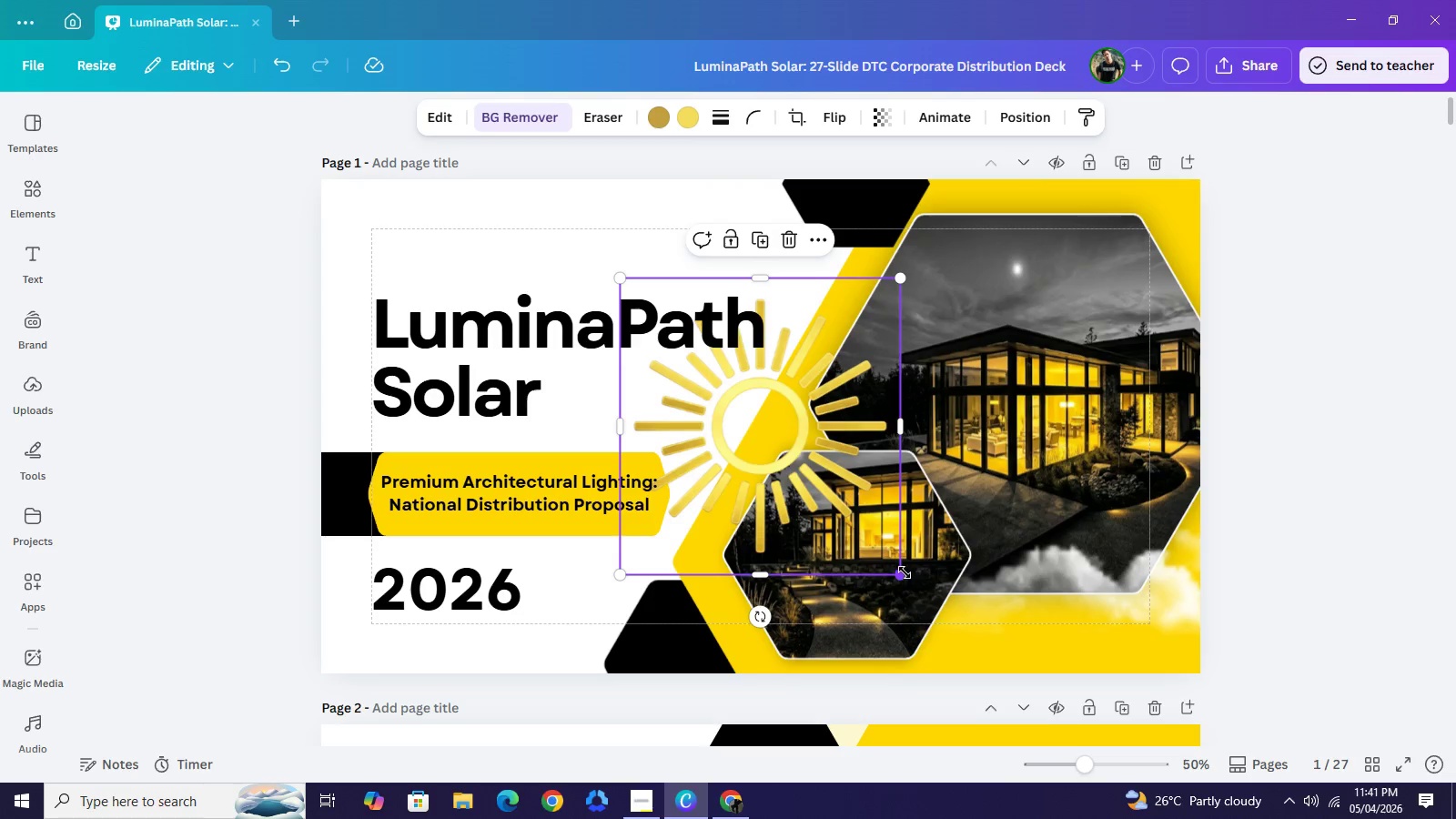 
left_click_drag(start_coordinate=[905, 572], to_coordinate=[750, 403])
 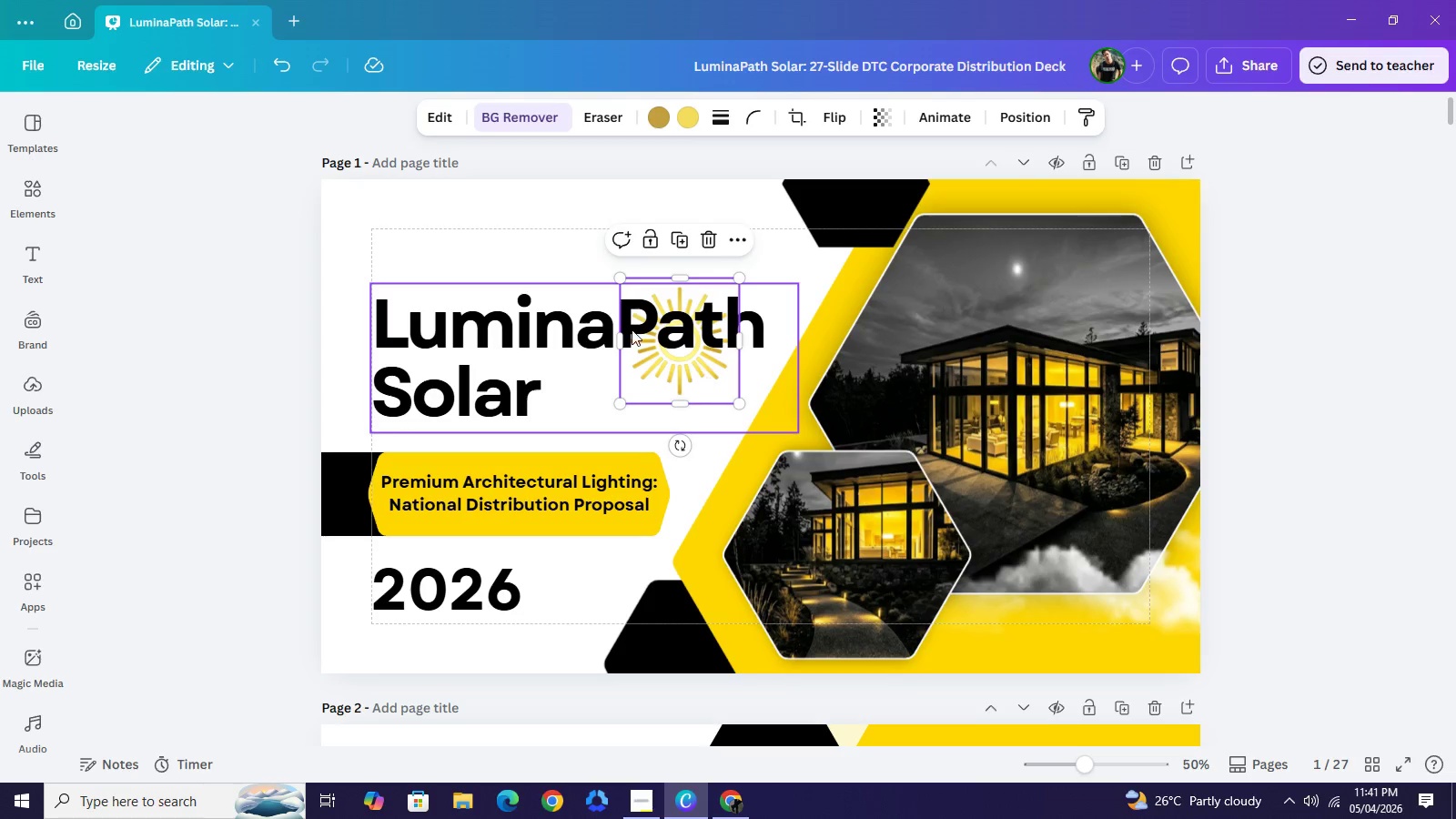 
left_click_drag(start_coordinate=[706, 375], to_coordinate=[480, 280])
 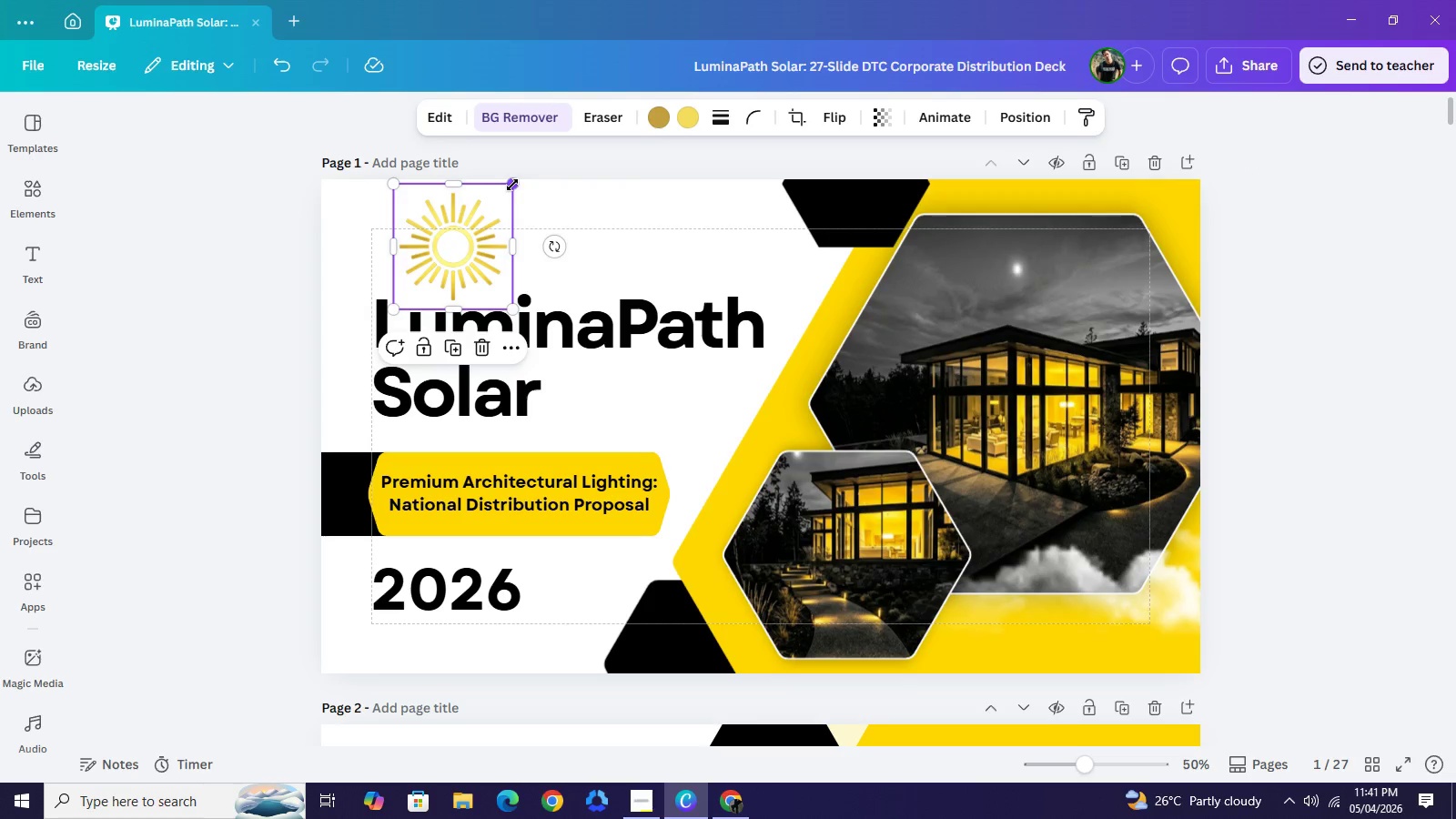 
left_click_drag(start_coordinate=[512, 185], to_coordinate=[490, 207])
 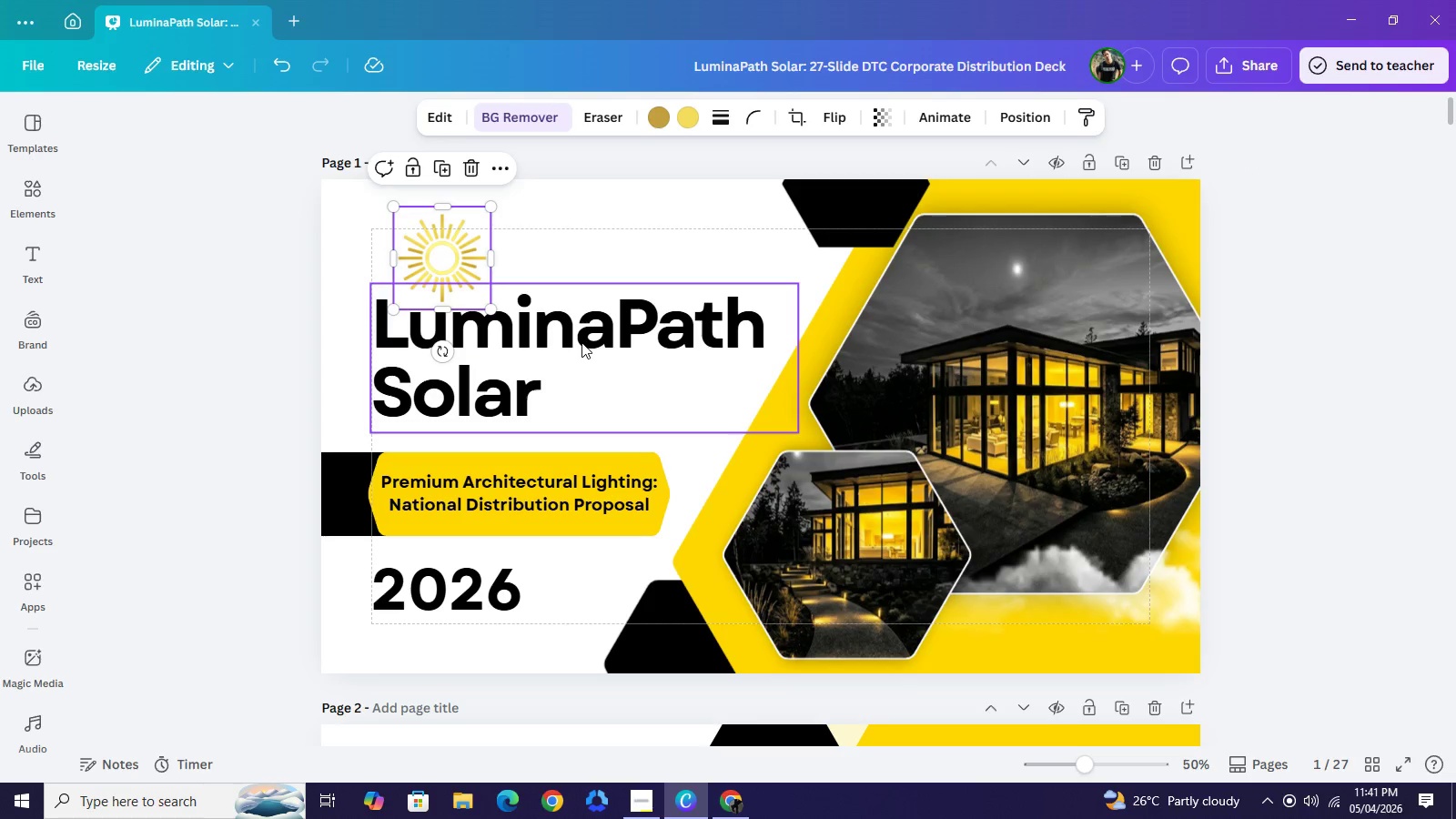 
left_click_drag(start_coordinate=[583, 342], to_coordinate=[583, 354])
 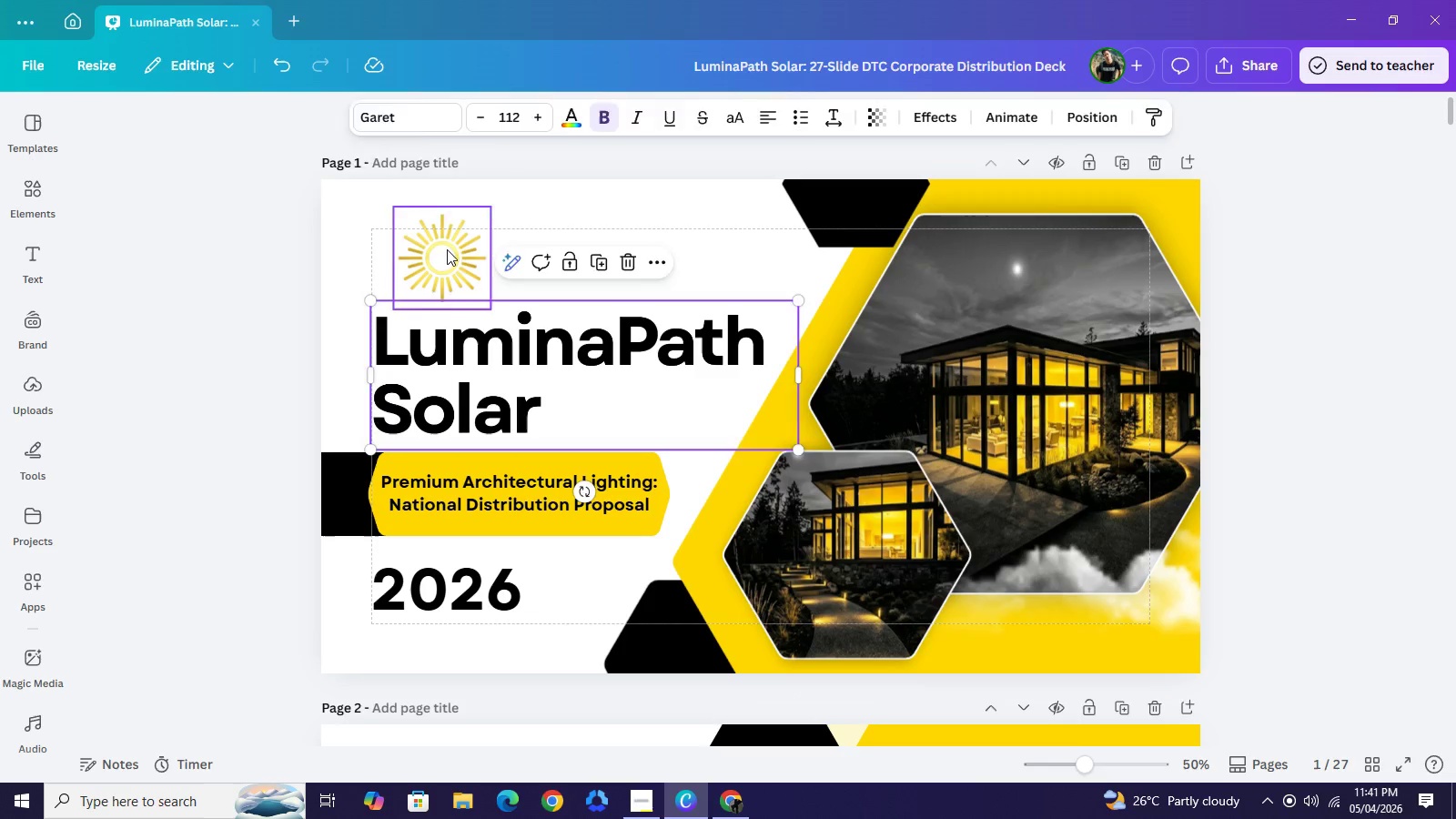 
left_click_drag(start_coordinate=[452, 249], to_coordinate=[426, 237])
 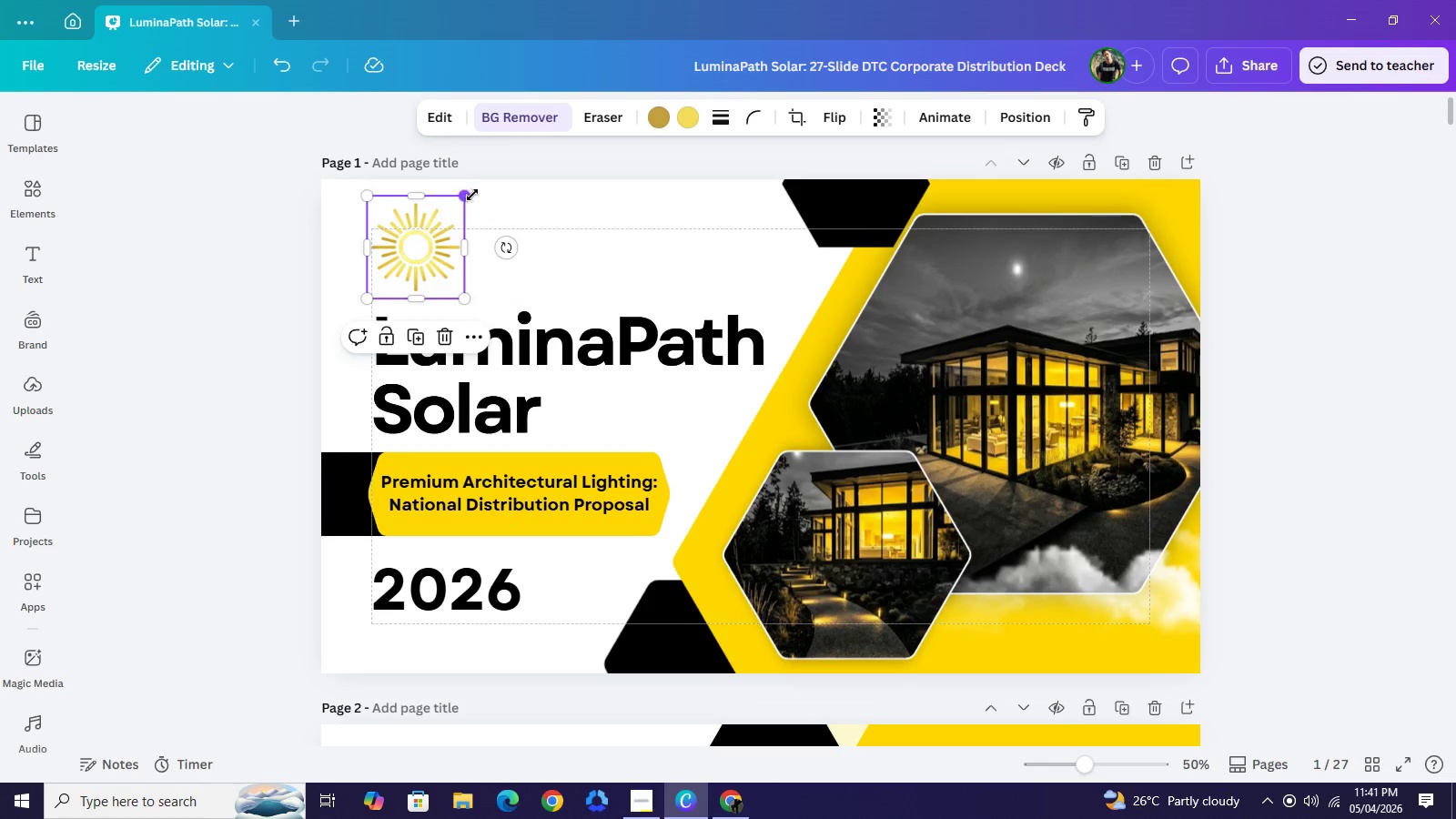 
left_click_drag(start_coordinate=[462, 198], to_coordinate=[479, 193])
 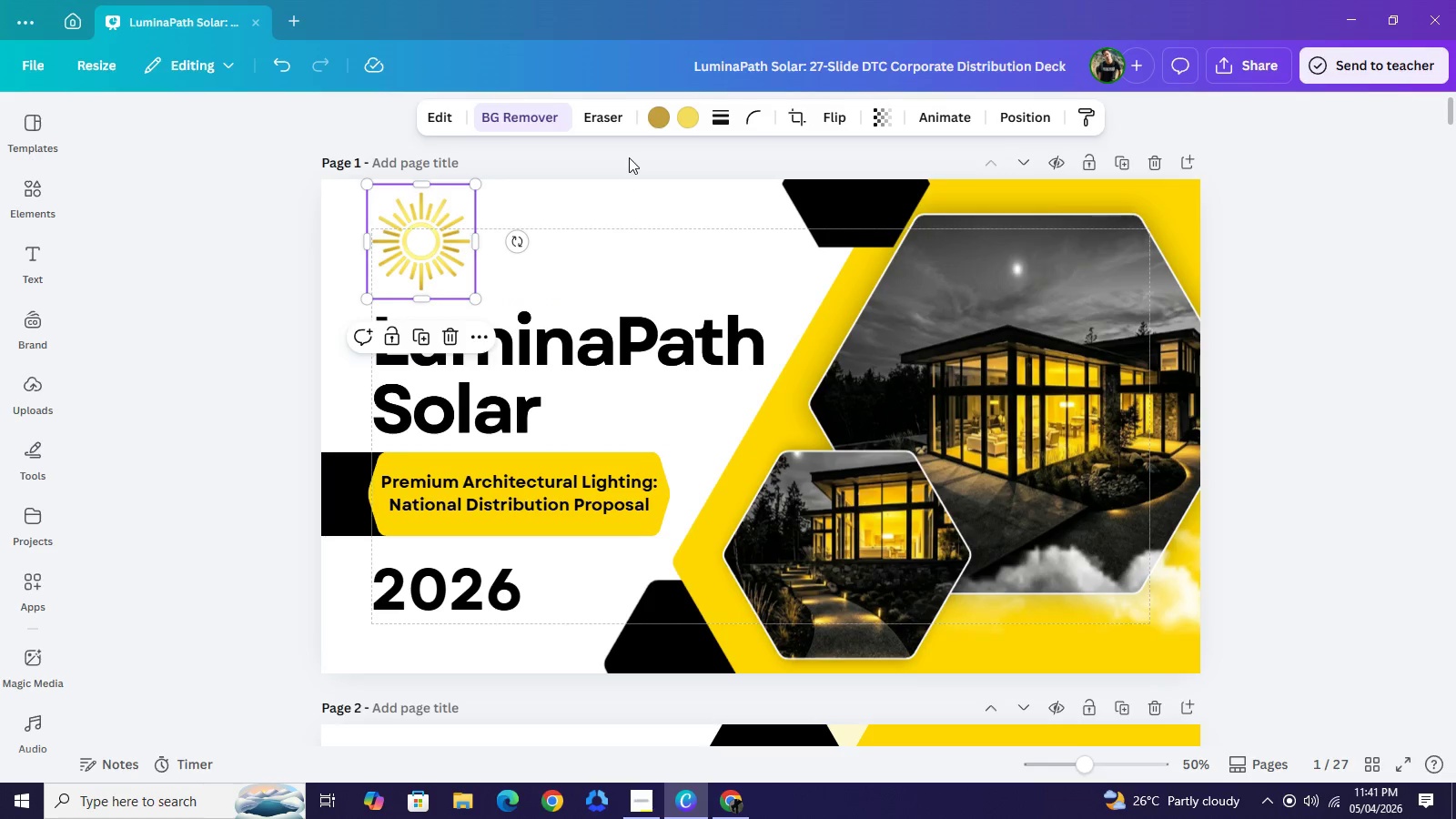 
left_click([629, 157])
 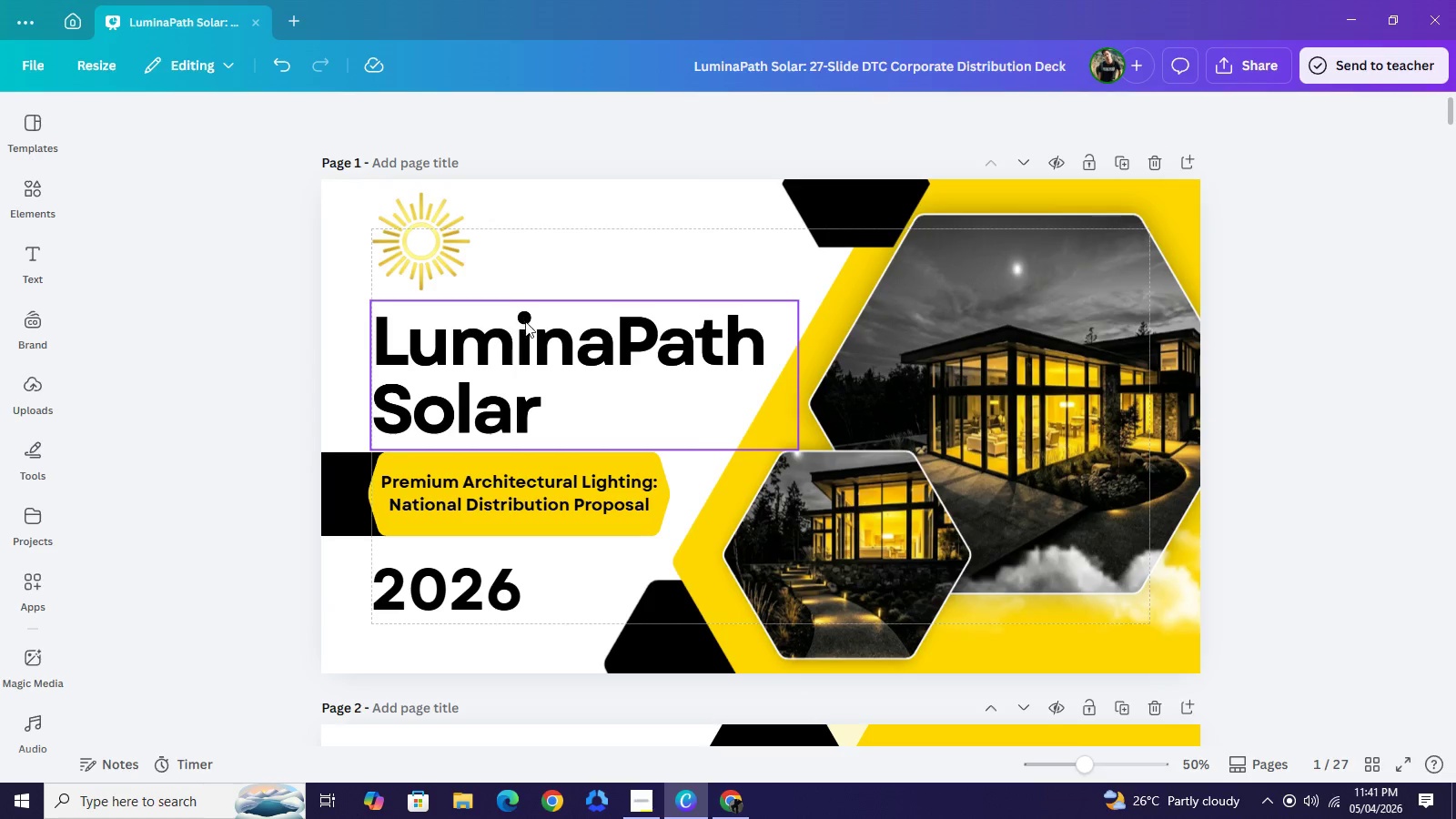 
left_click_drag(start_coordinate=[521, 351], to_coordinate=[521, 344])
 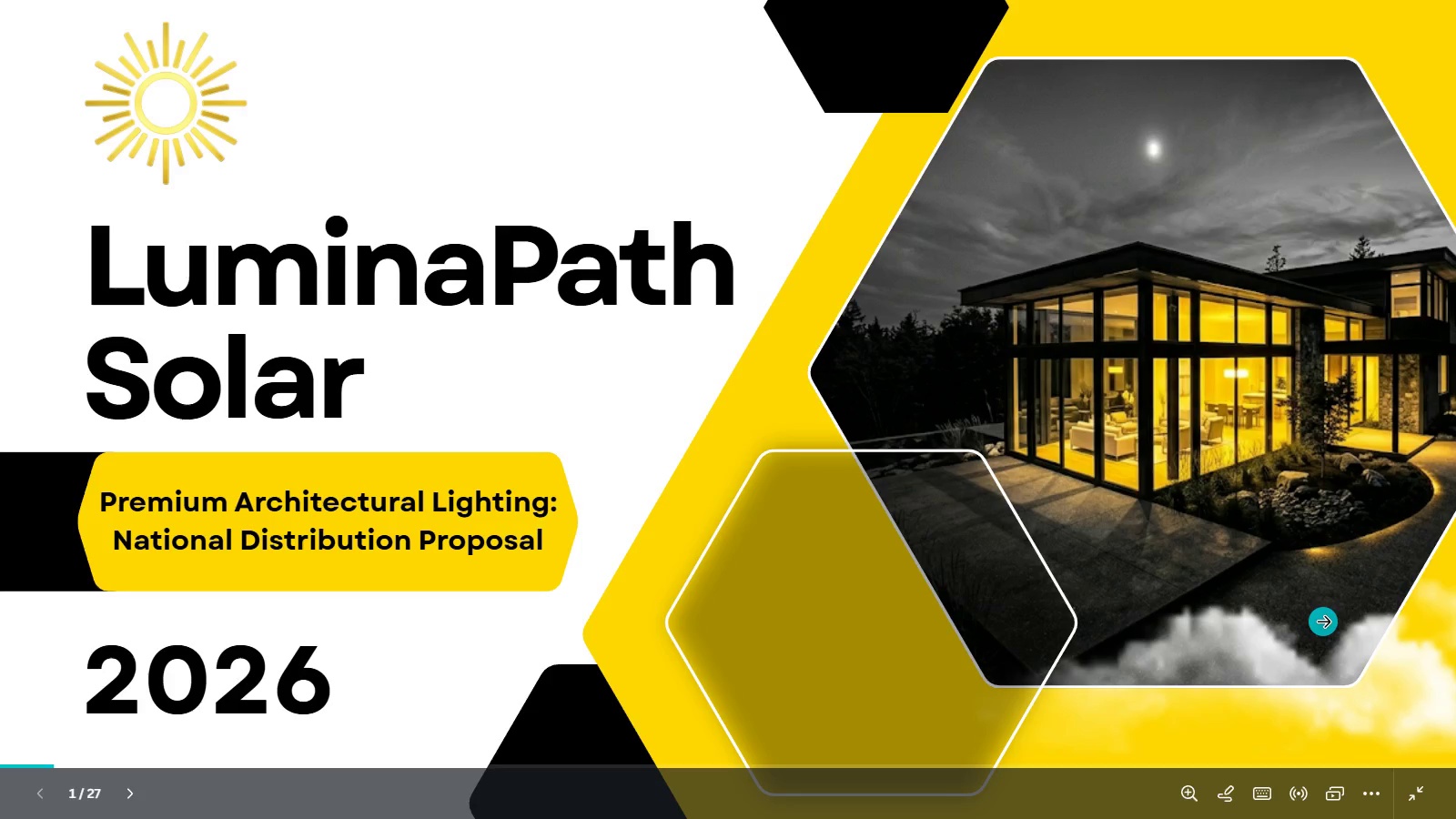 
wait(10.88)
 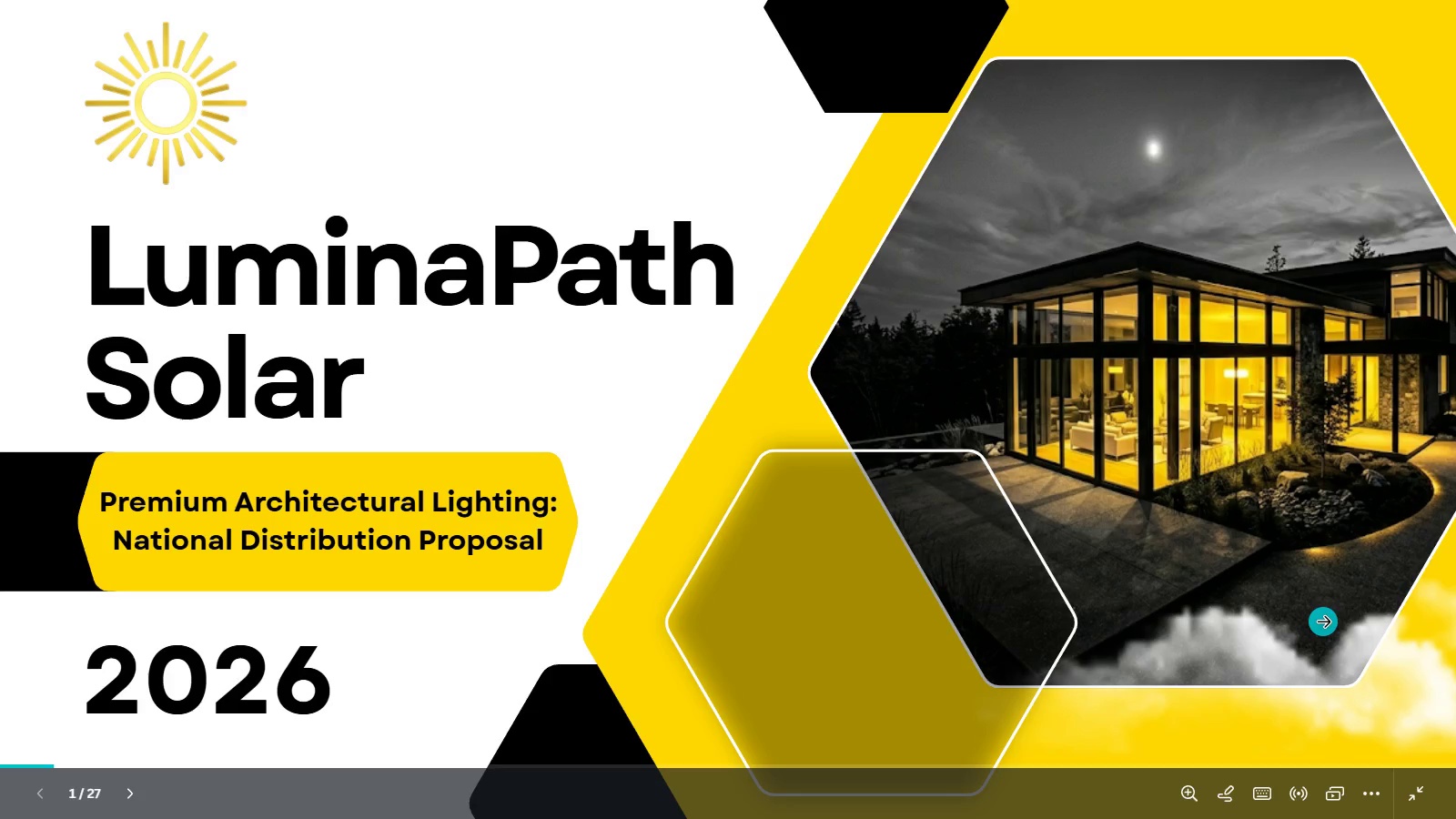 
left_click([1421, 798])
 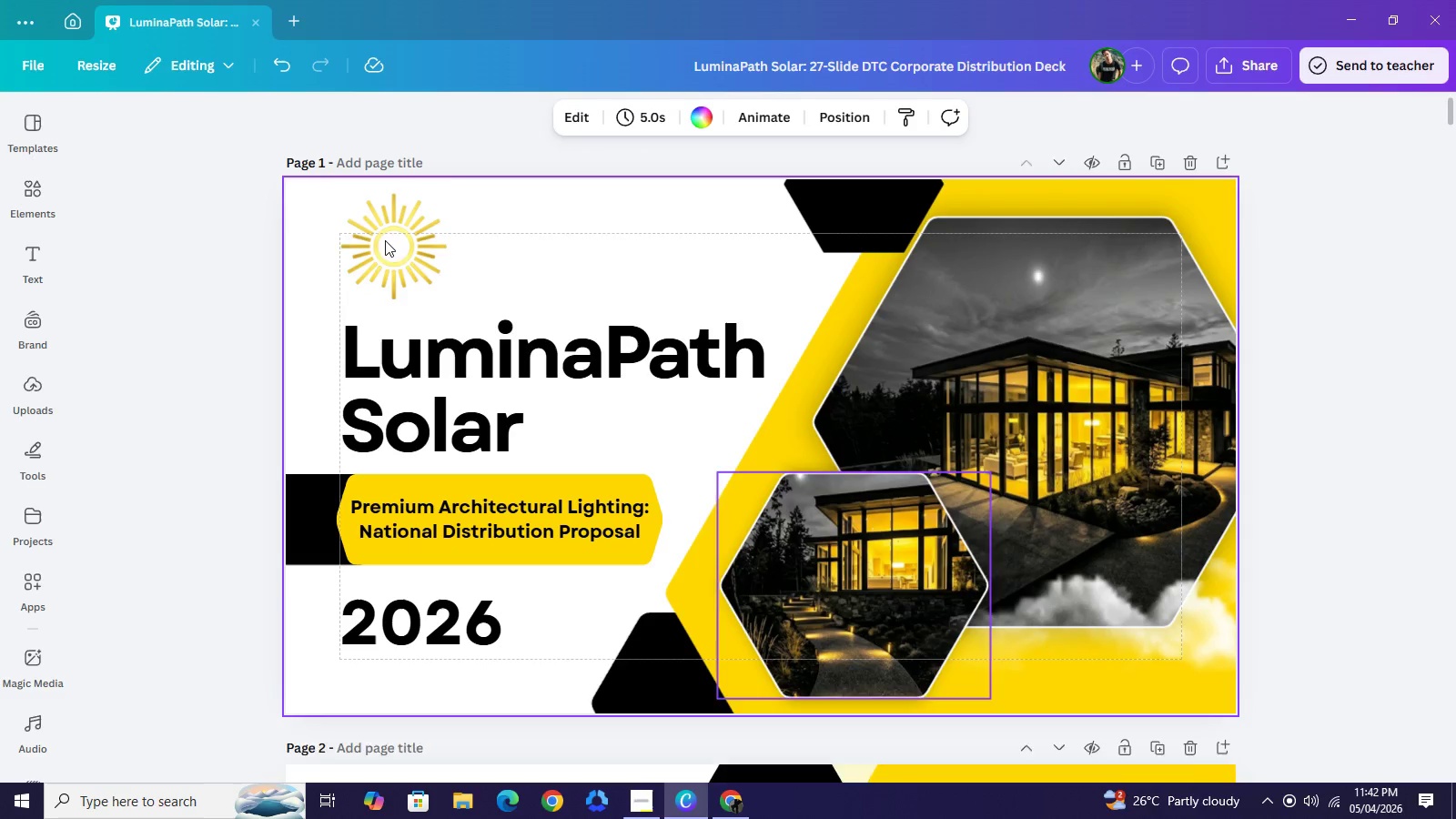 
left_click([392, 247])
 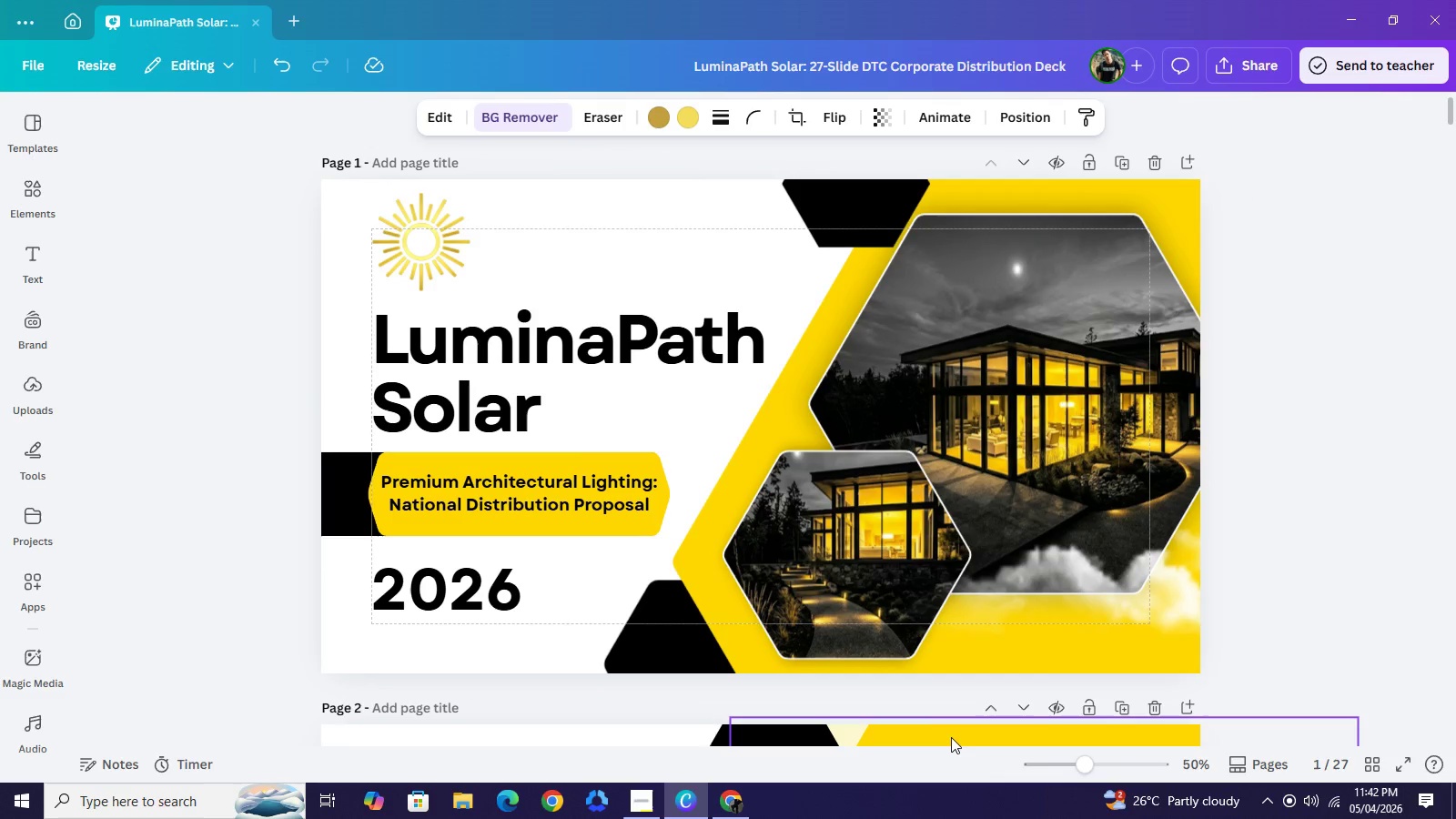 
key(ArrowDown)
 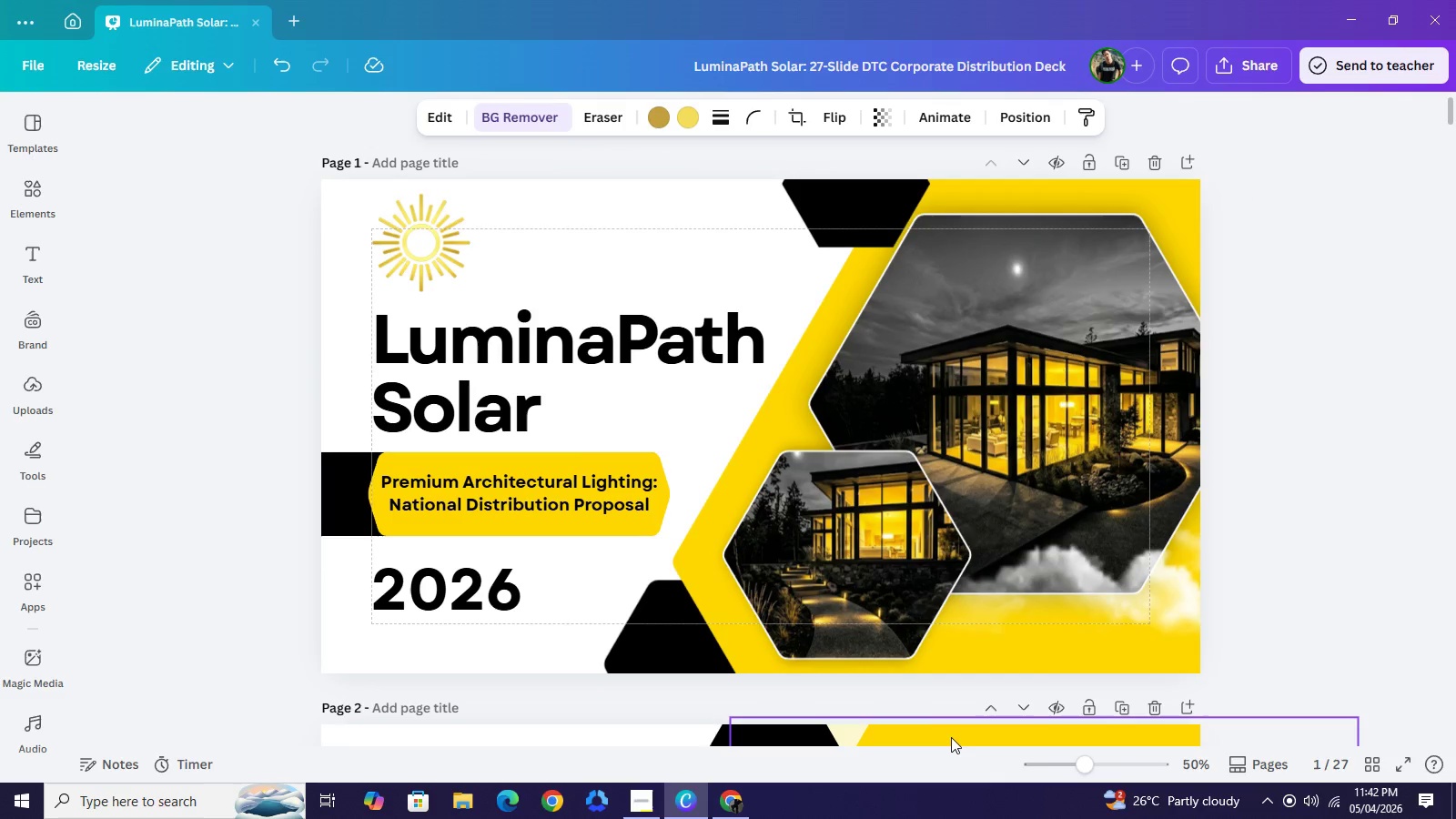 
key(ArrowDown)
 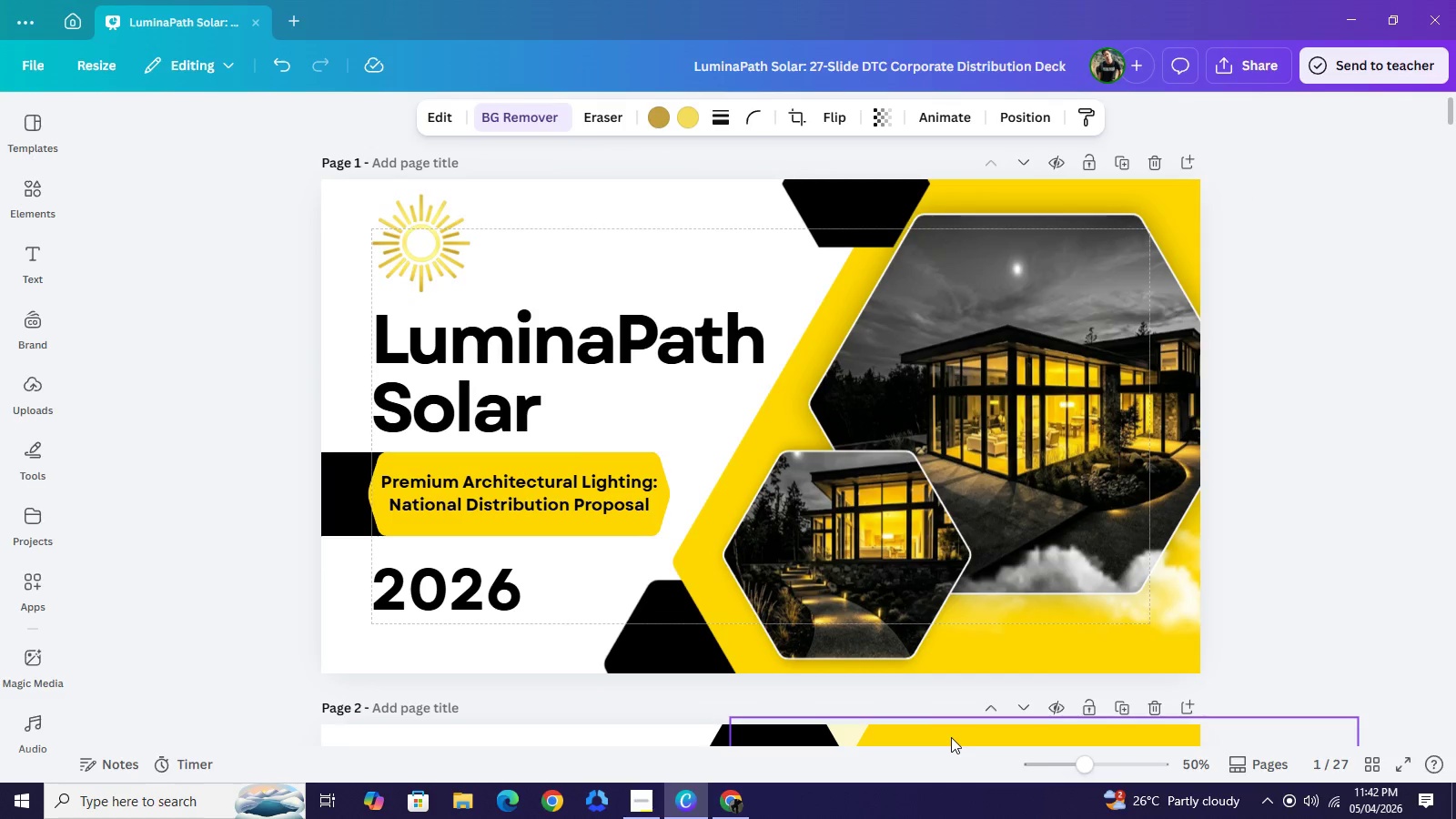 
key(ArrowDown)
 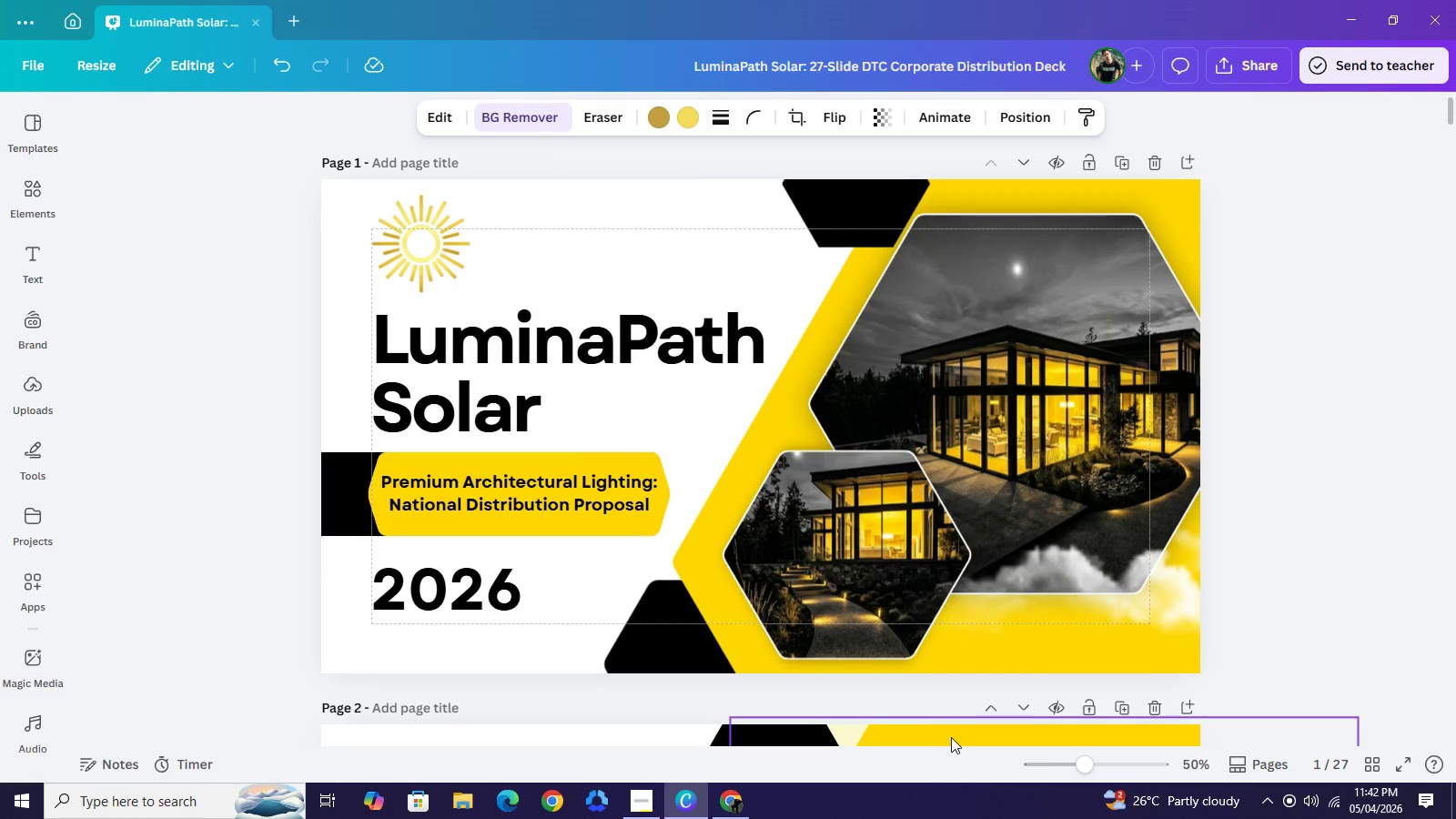 
key(ArrowDown)
 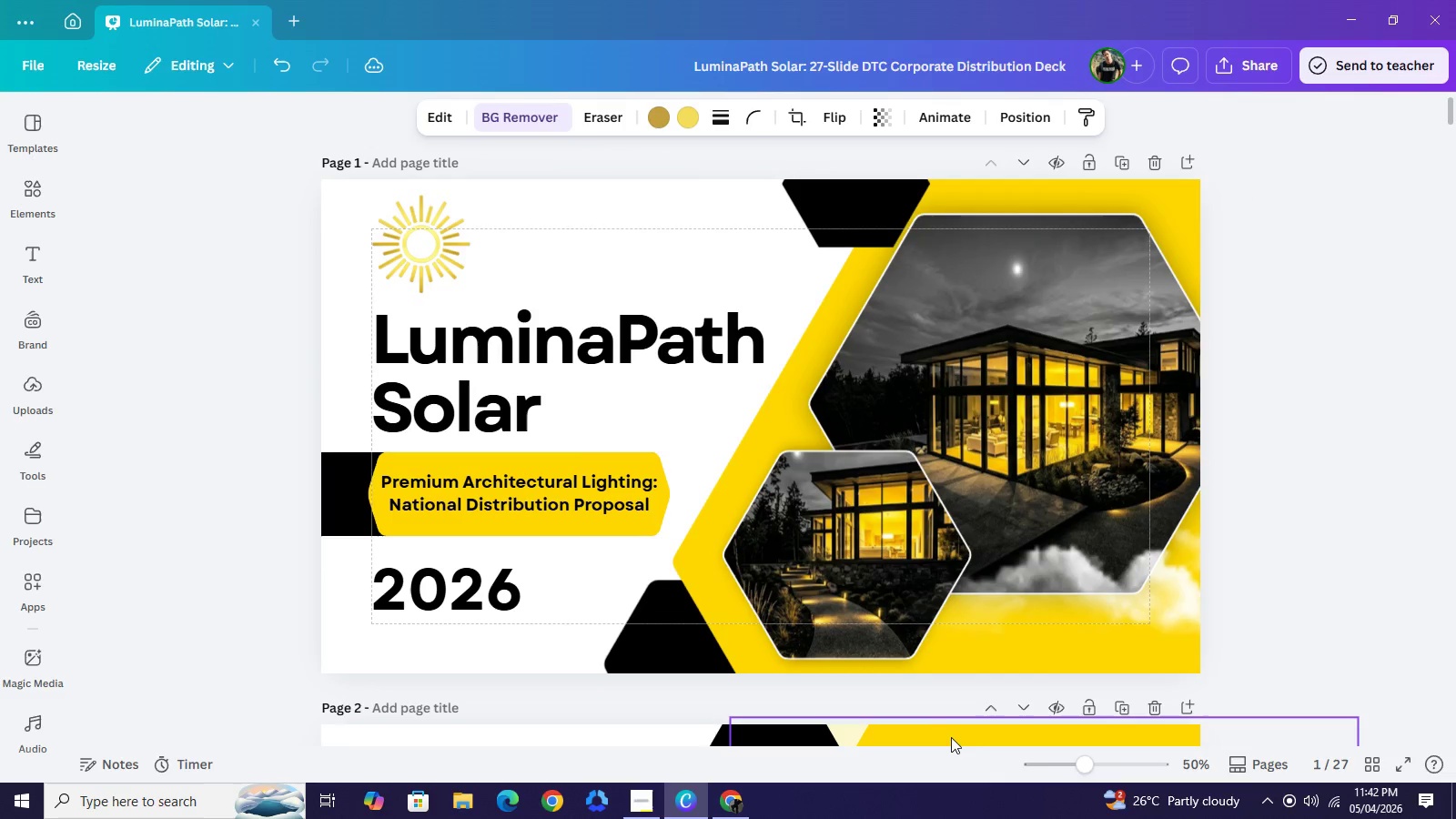 
key(ArrowDown)